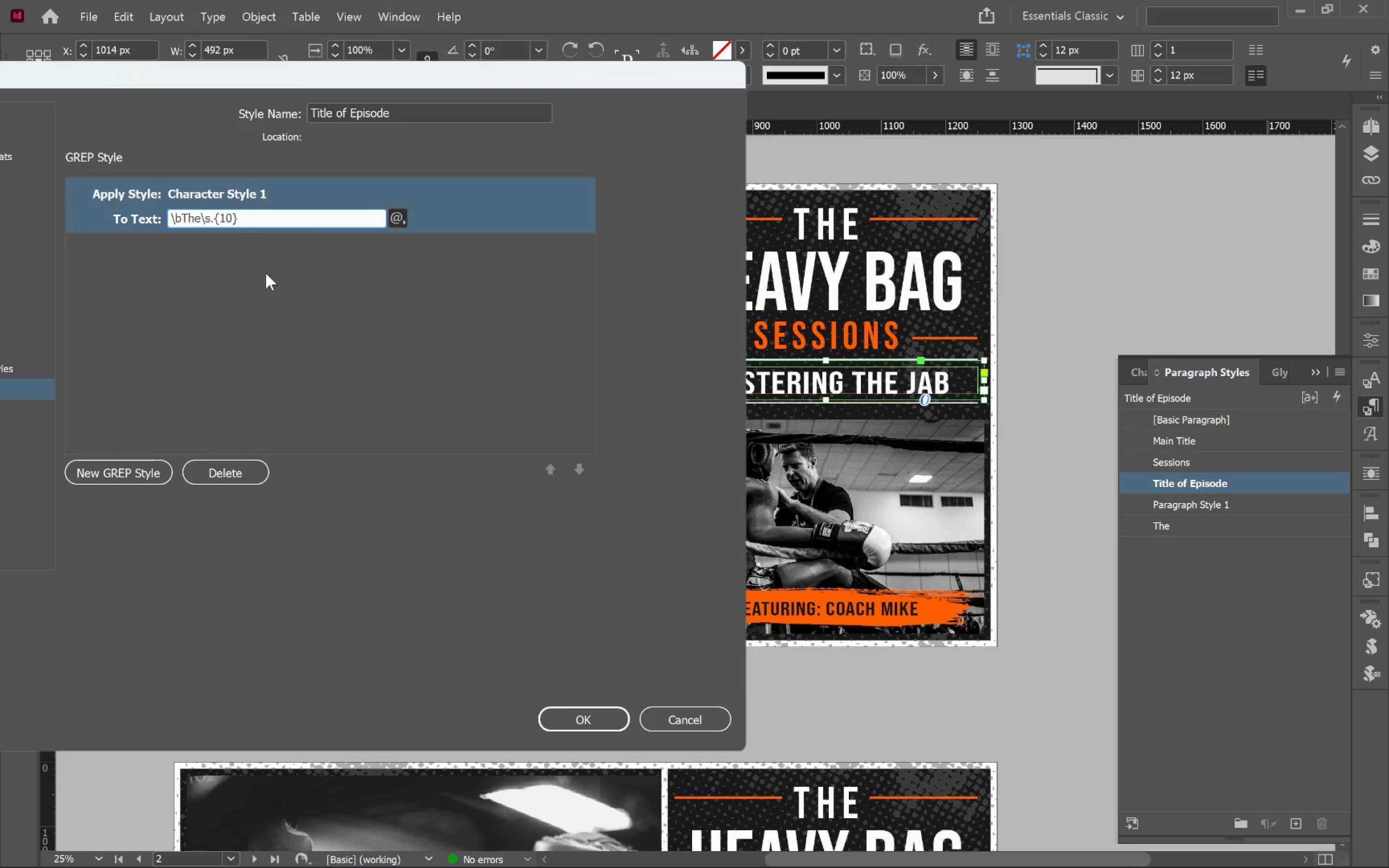 
key(Backspace)
 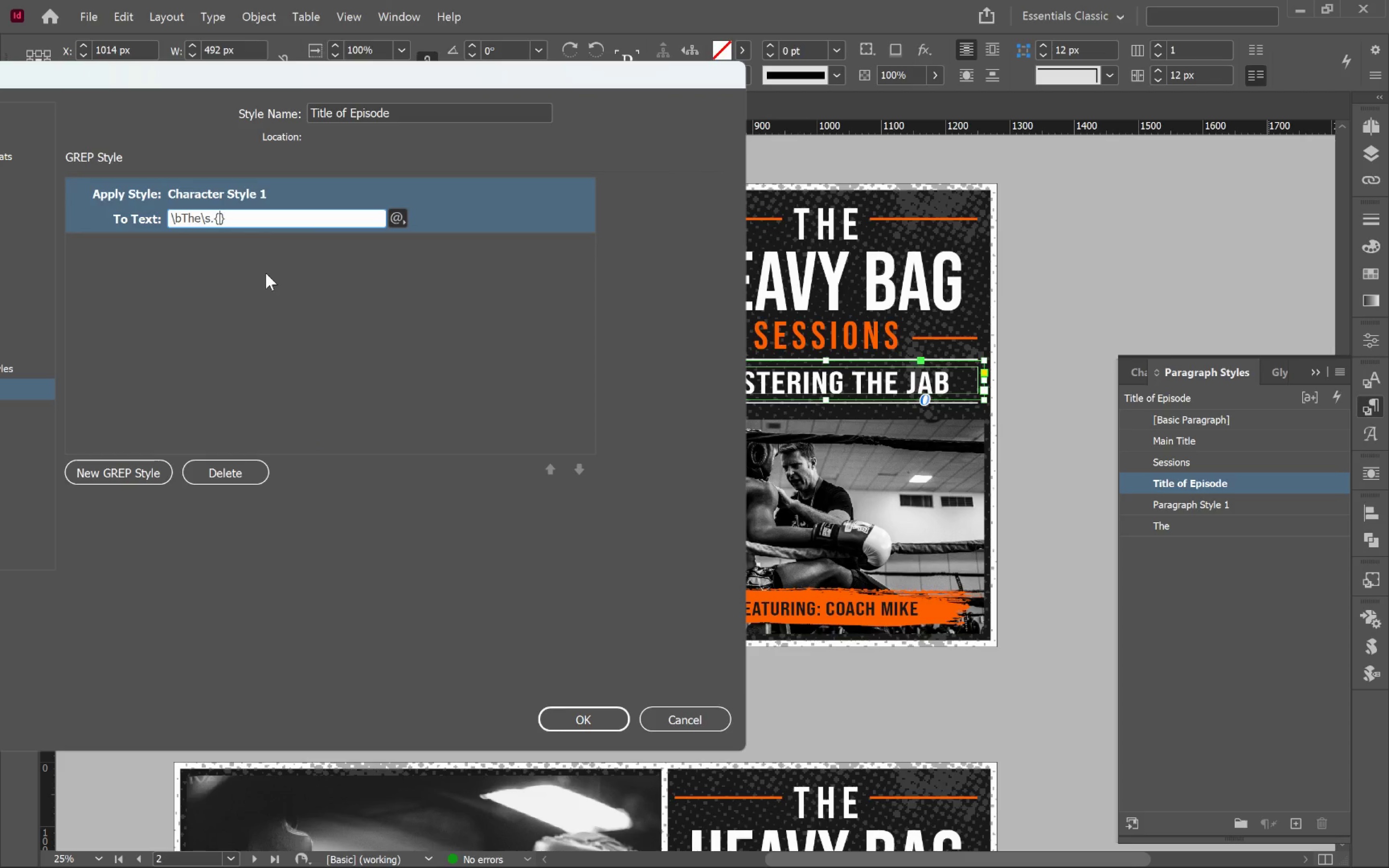 
key(Backspace)
 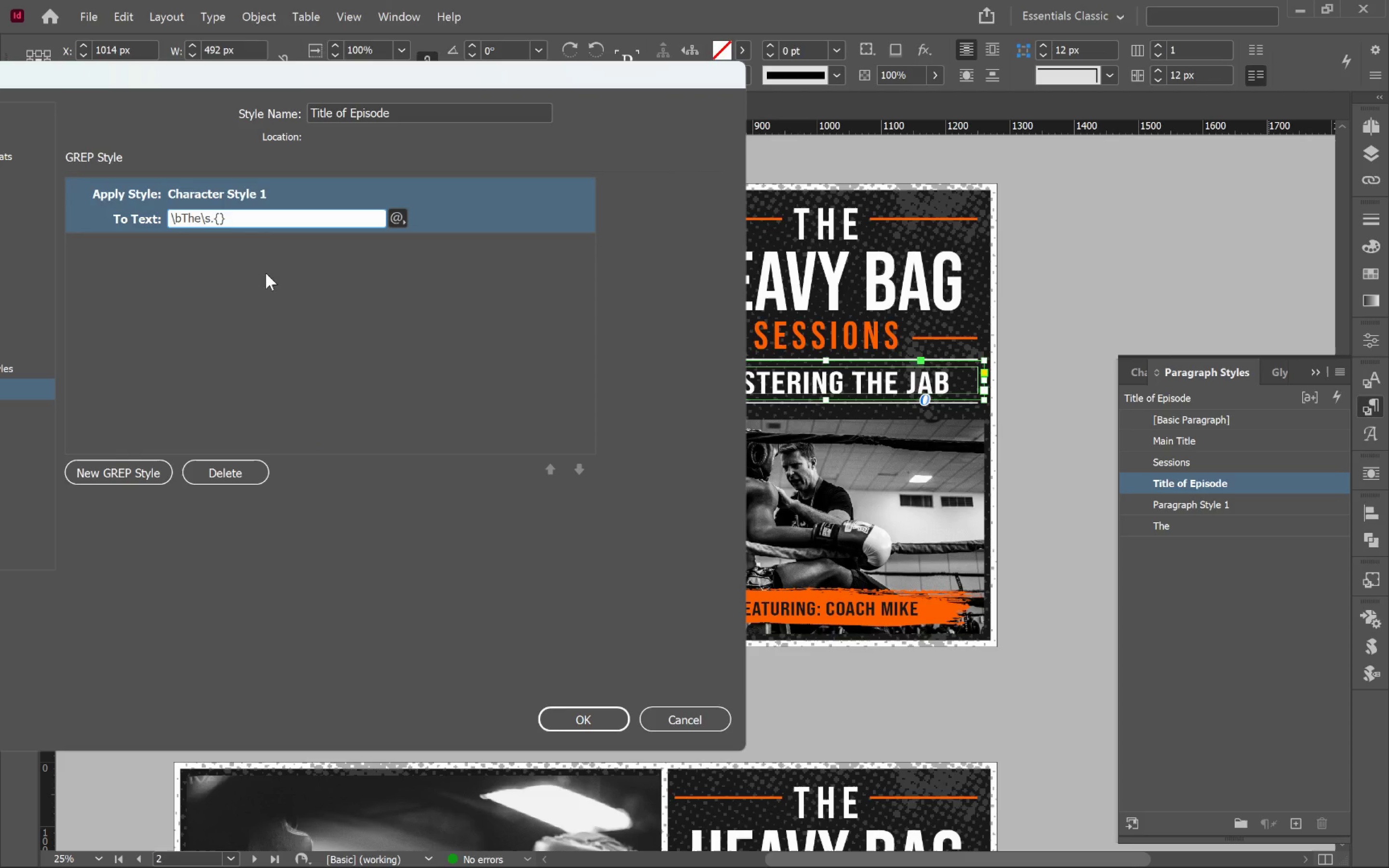 
key(5)
 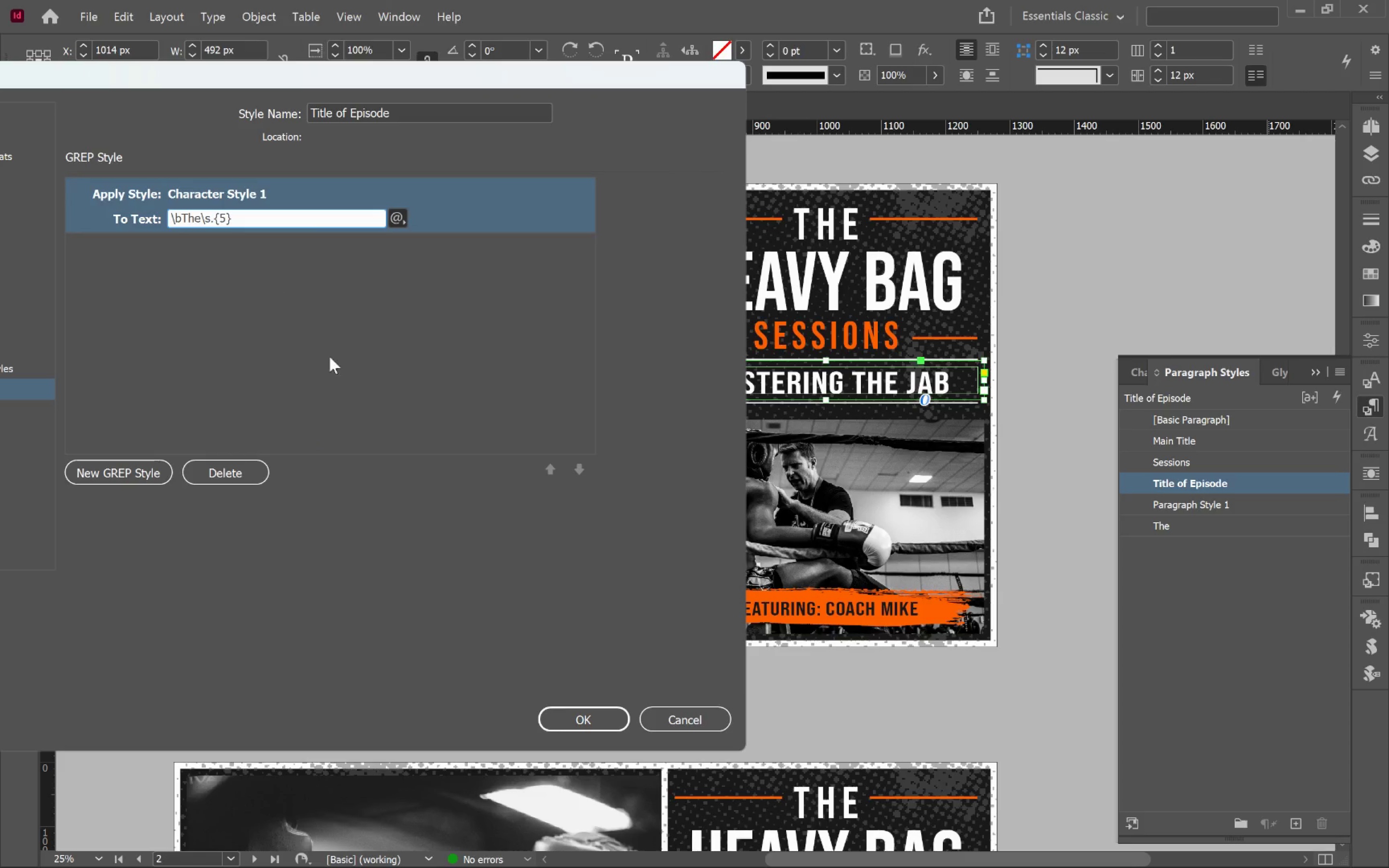 
left_click([332, 356])
 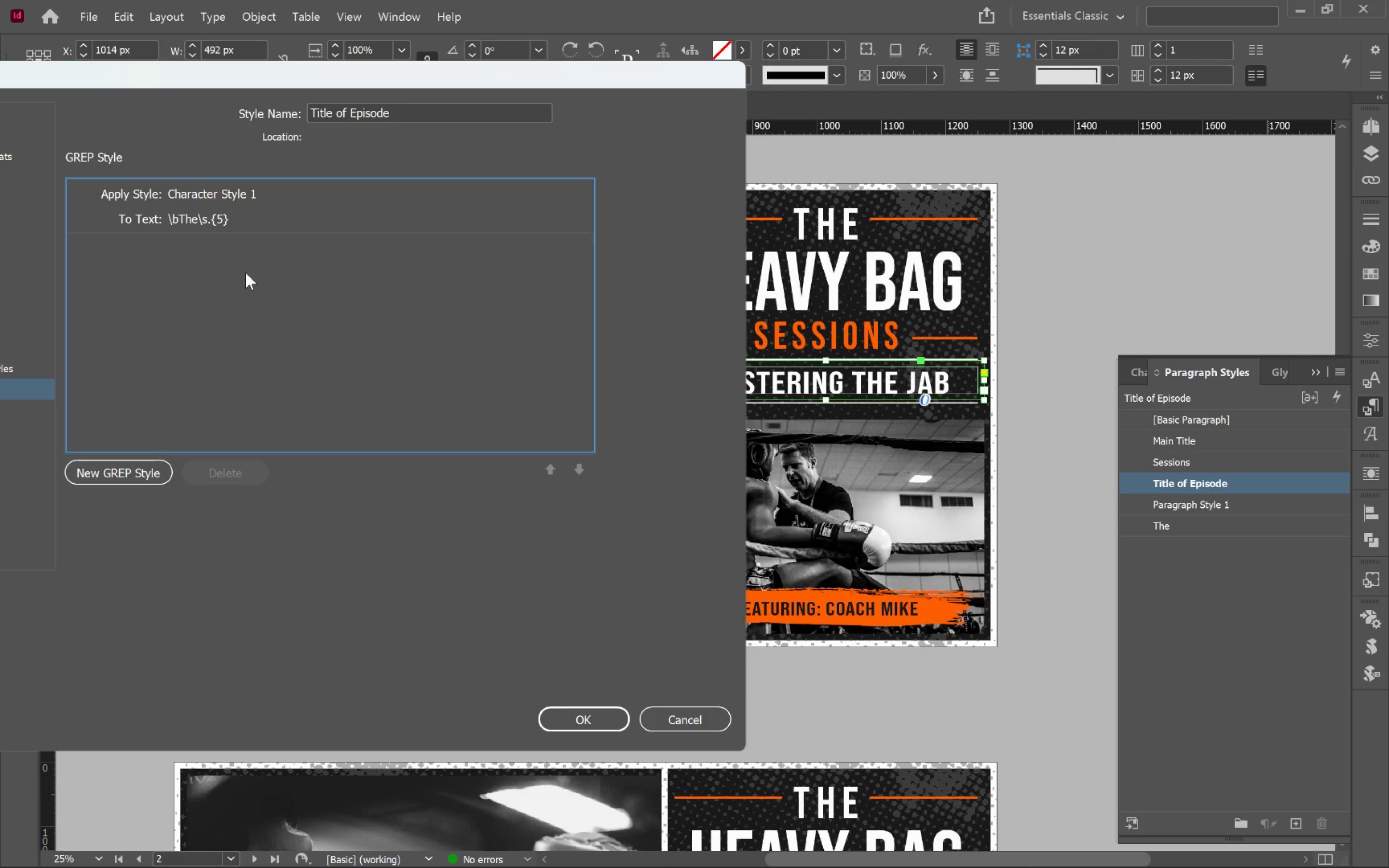 
wait(12.1)
 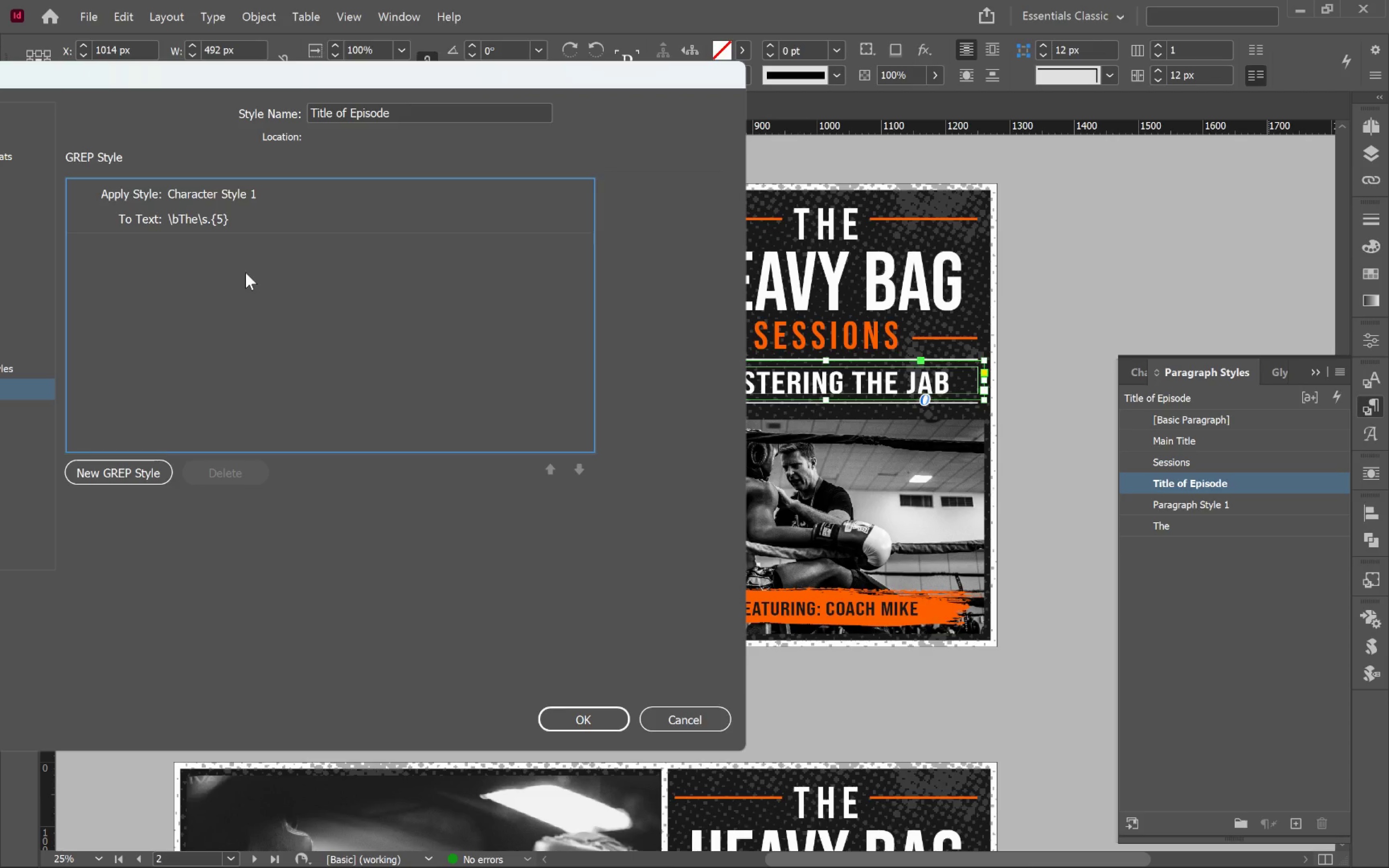 
double_click([273, 222])
 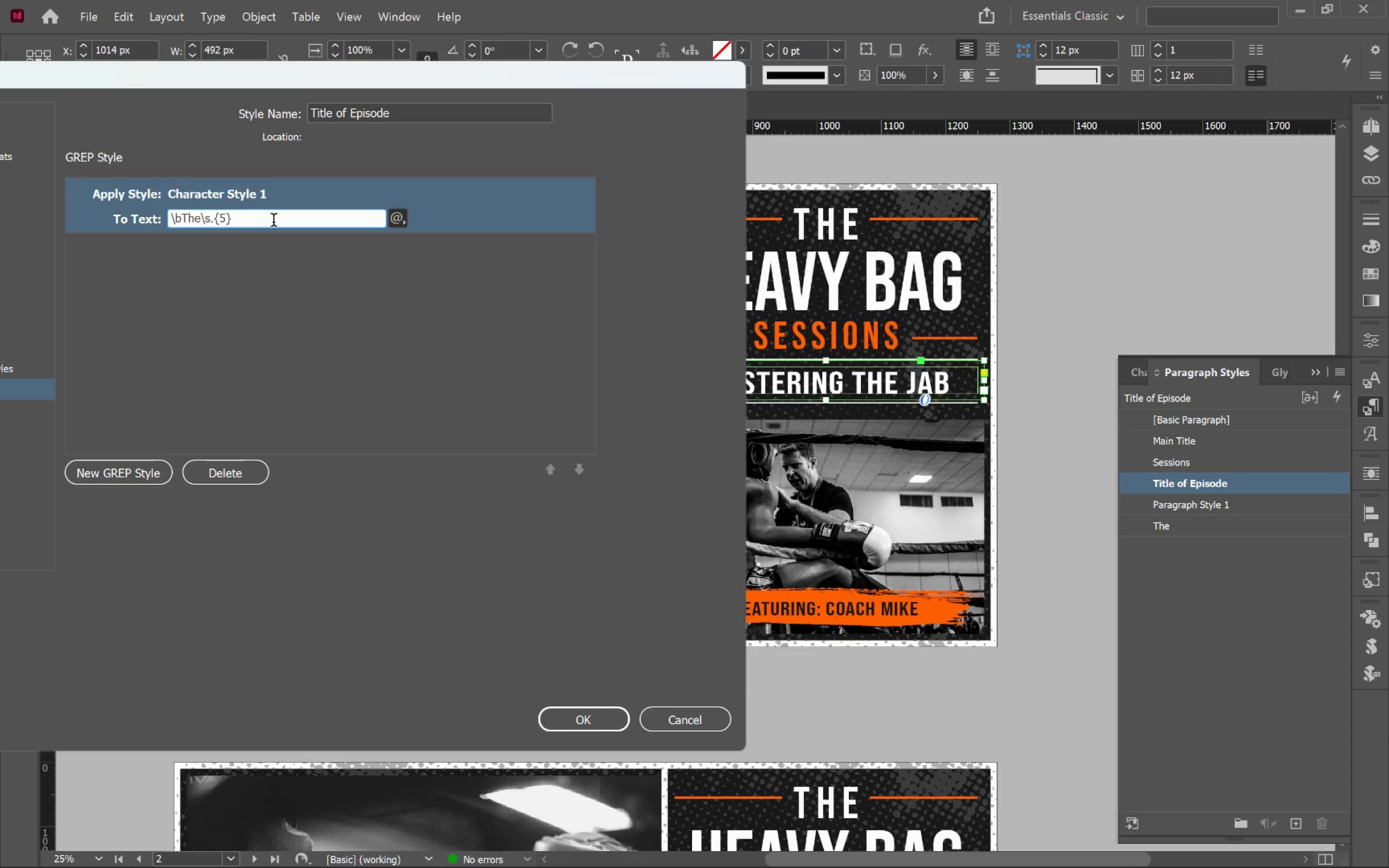 
key(Backspace)
 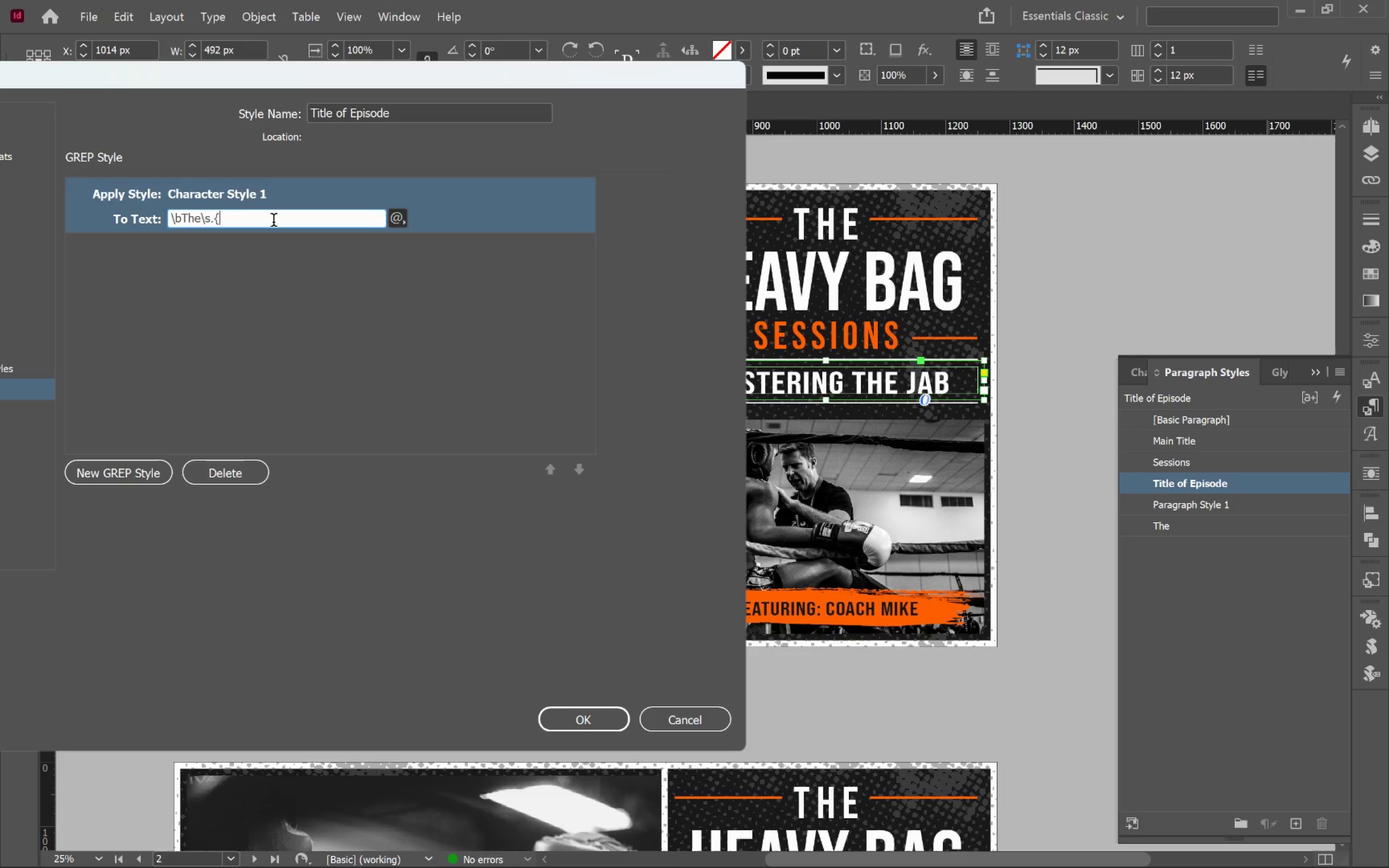 
key(Backspace)
 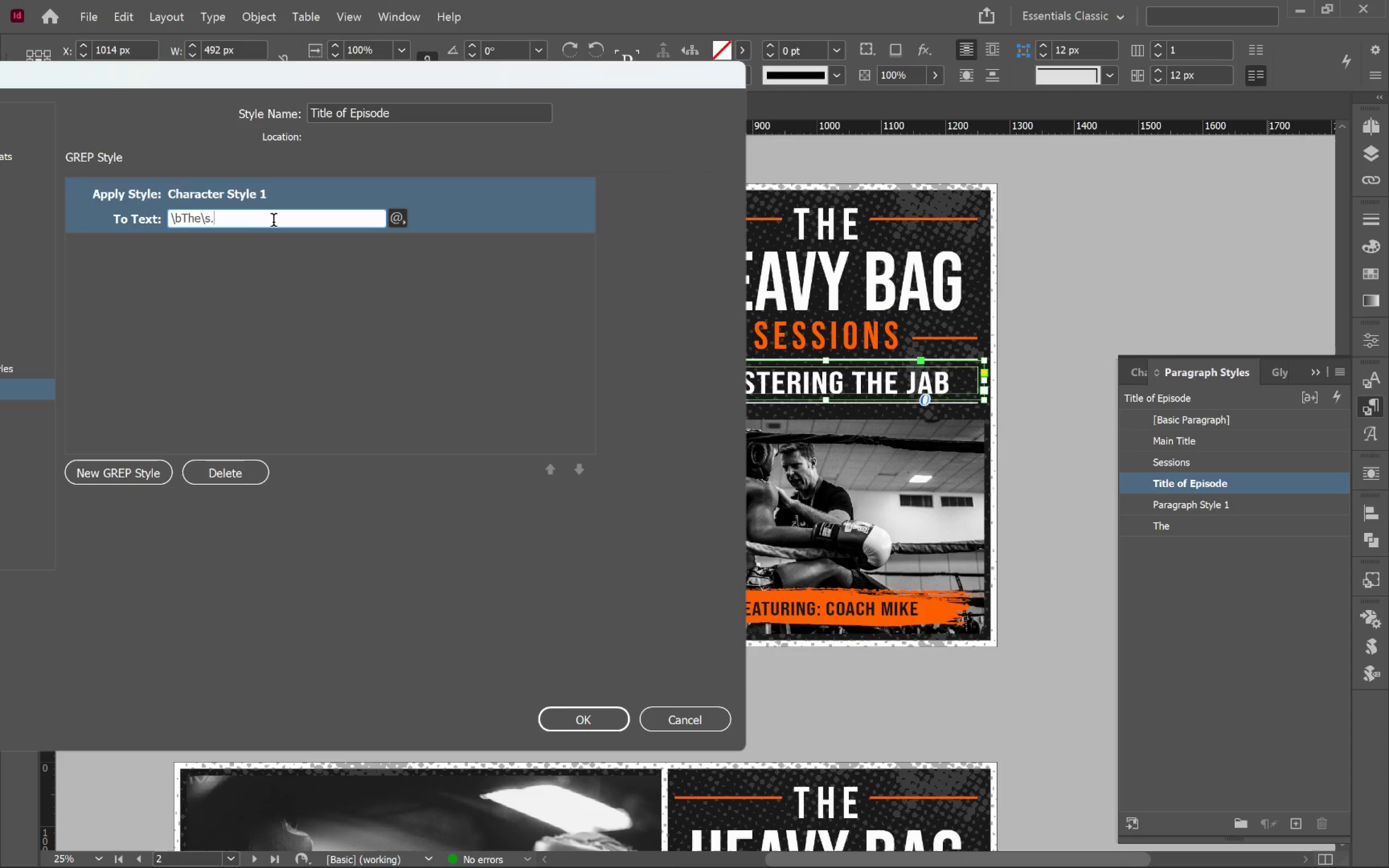 
key(Backspace)
 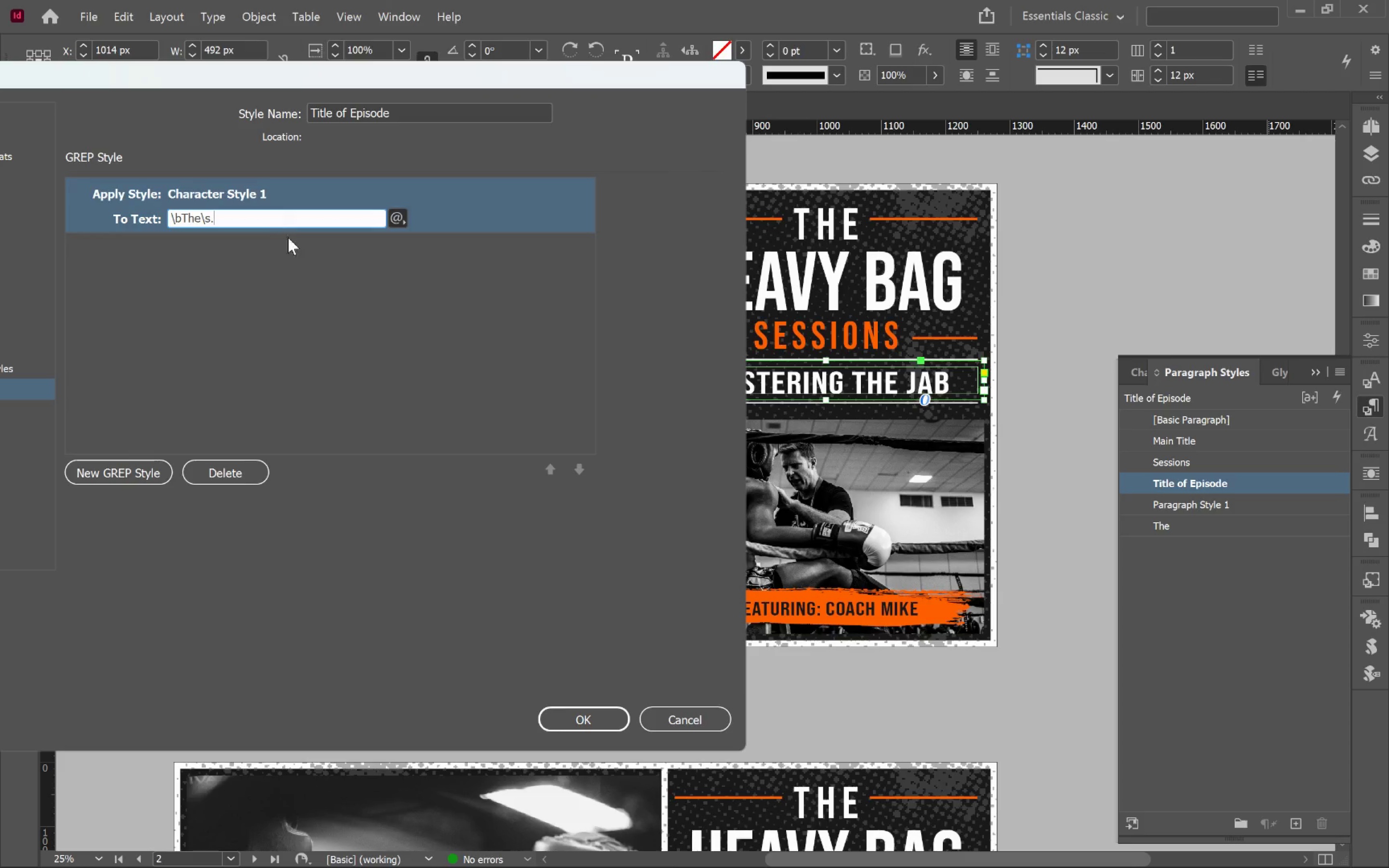 
left_click([390, 347])
 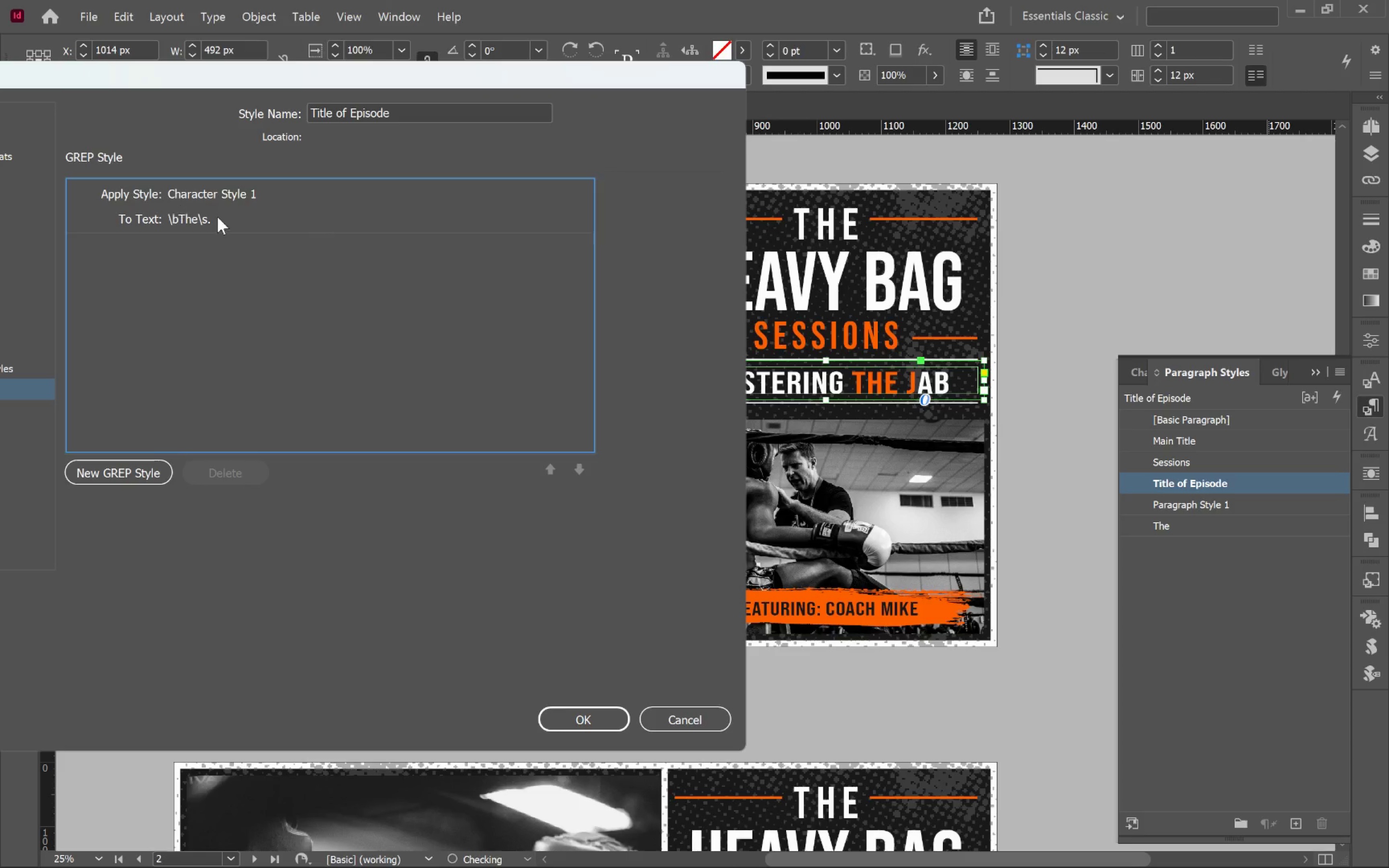 
left_click([228, 222])
 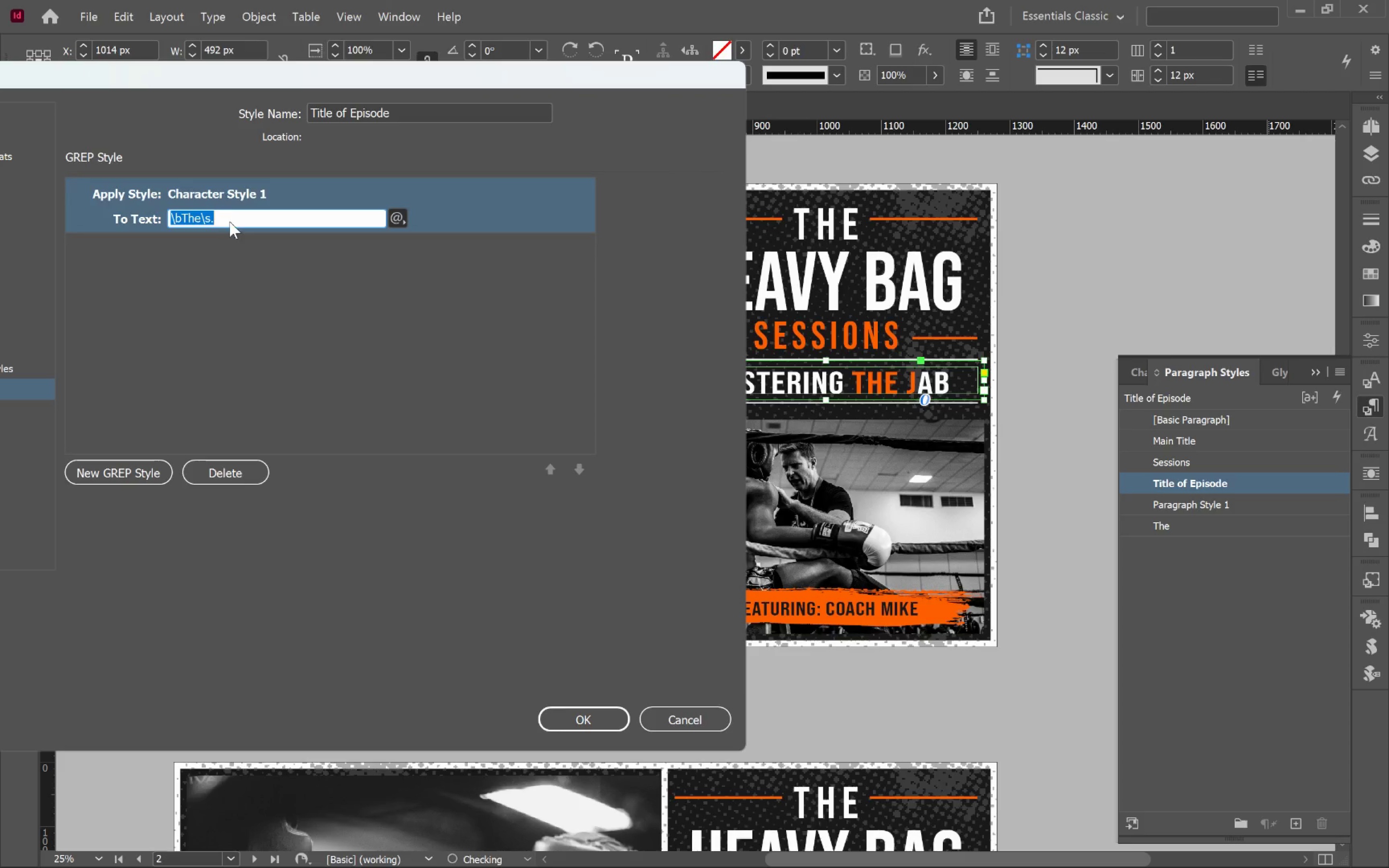 
left_click([232, 219])
 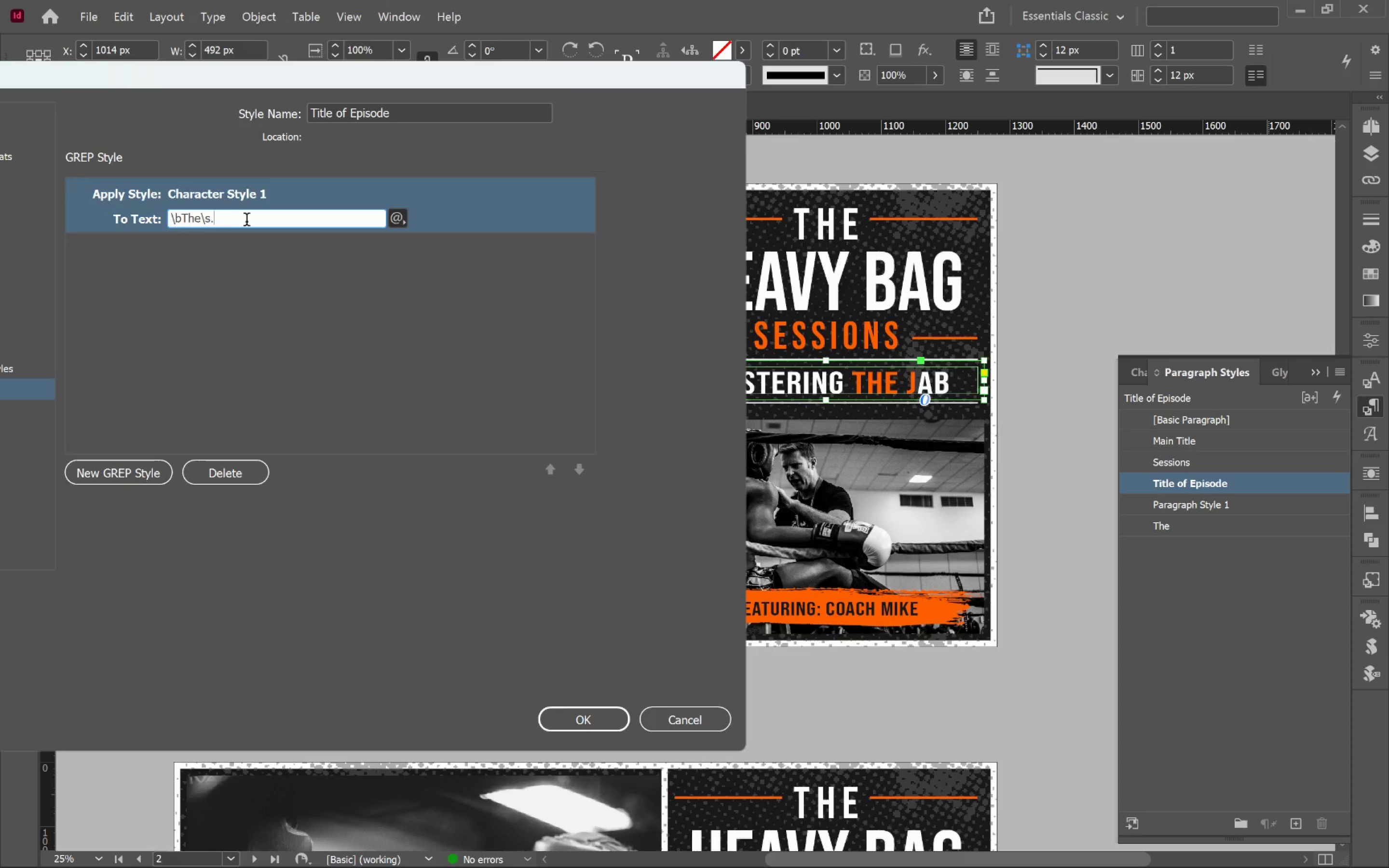 
key(Backspace)
 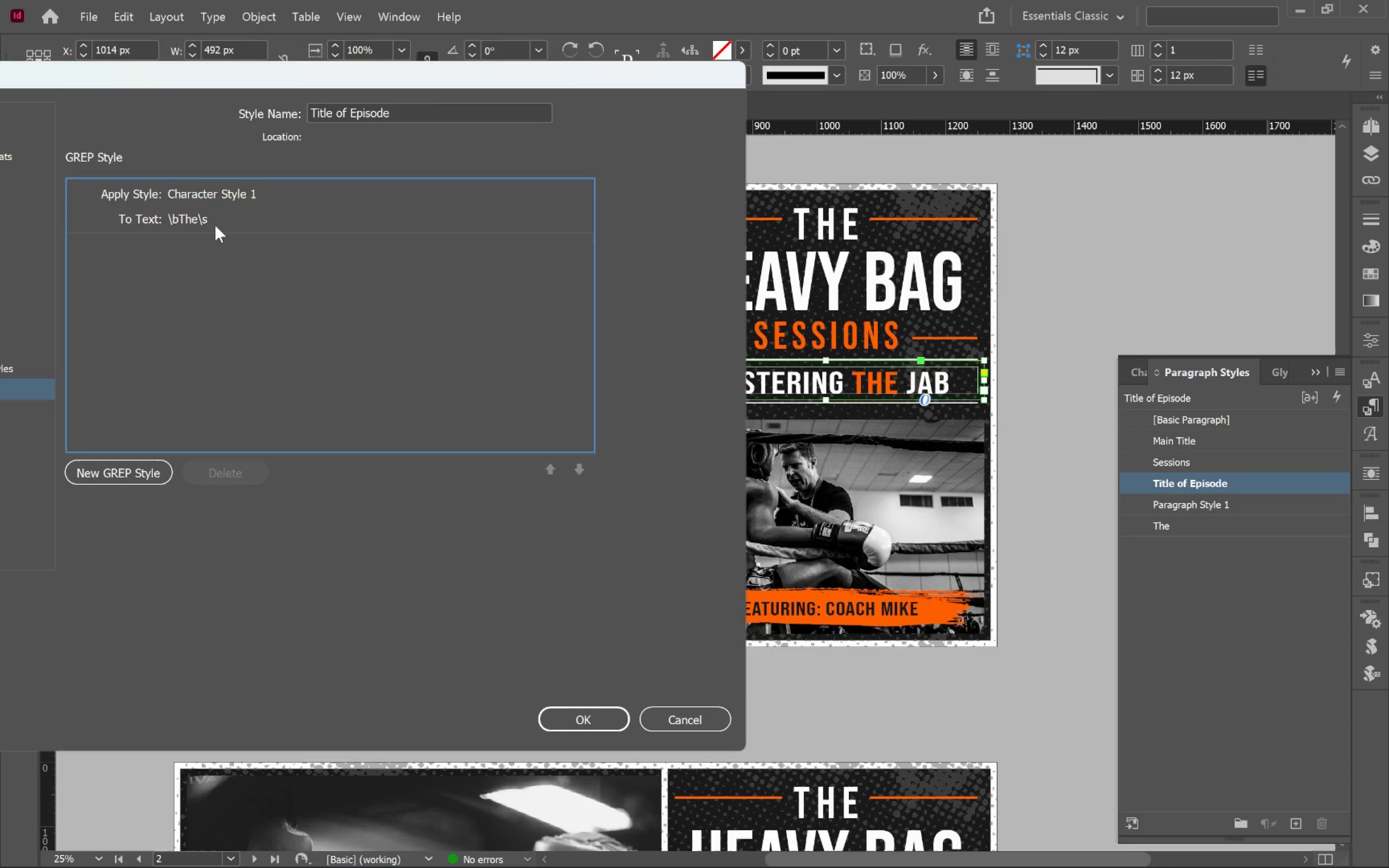 
double_click([236, 218])
 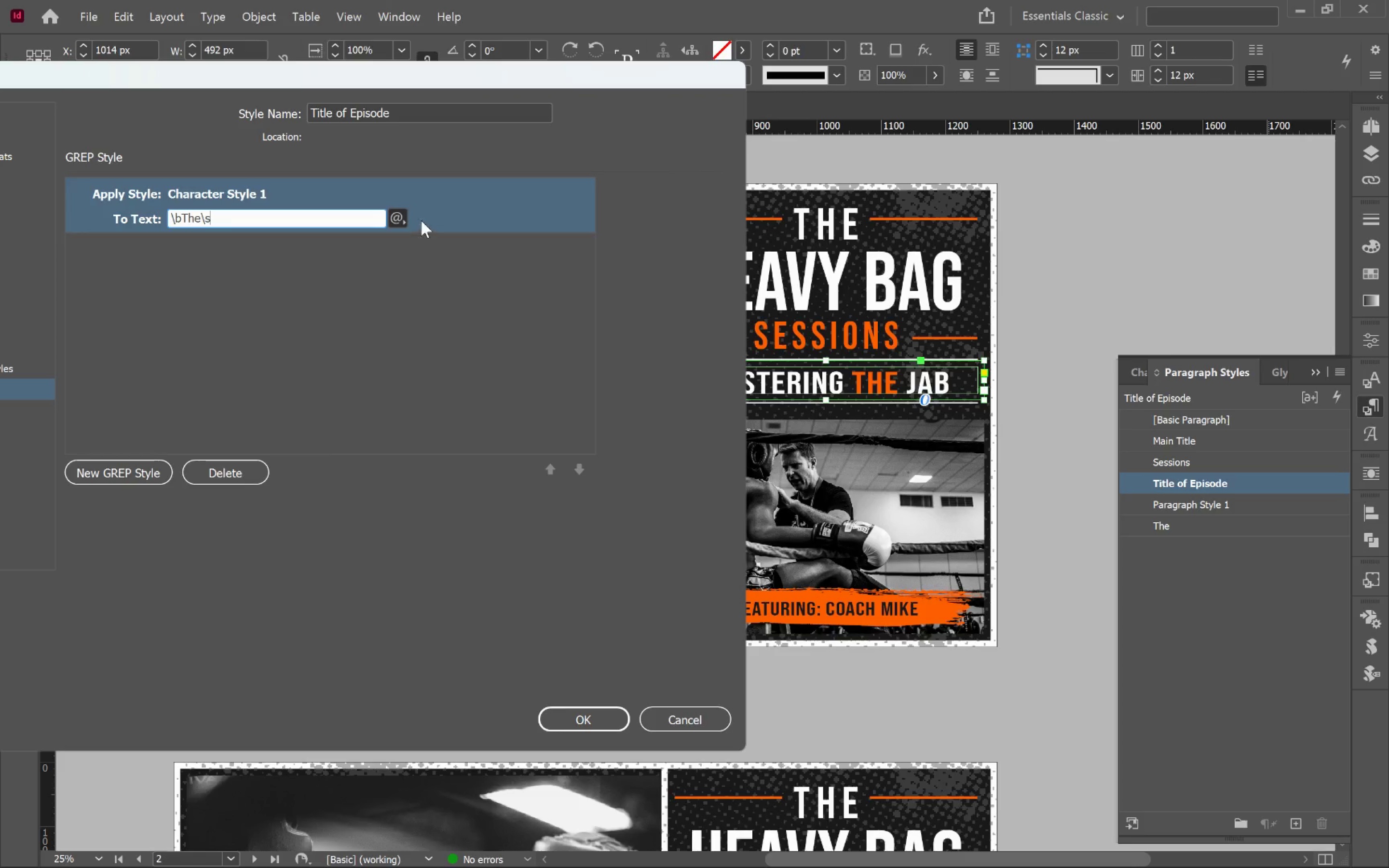 
left_click([402, 217])
 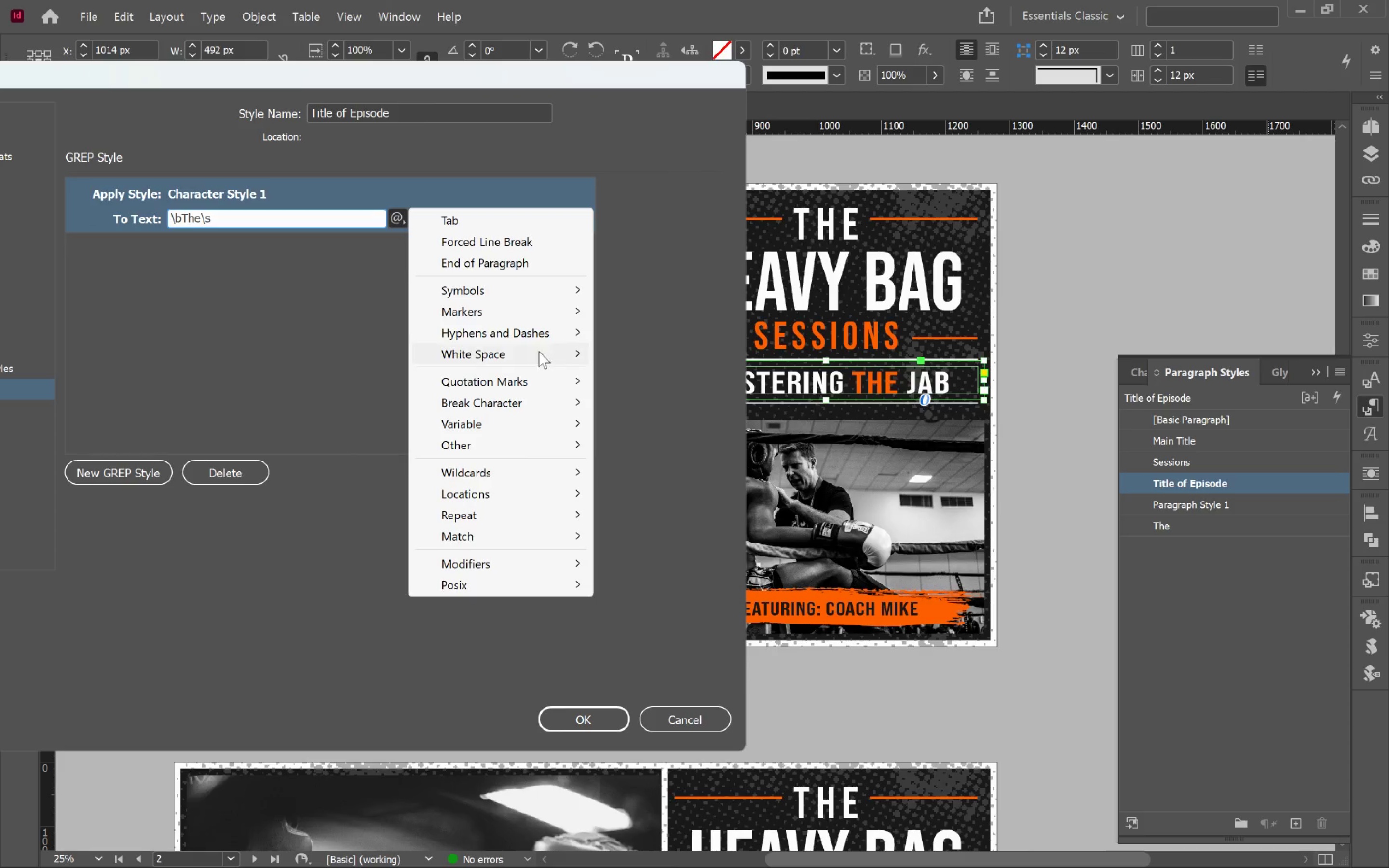 
wait(5.14)
 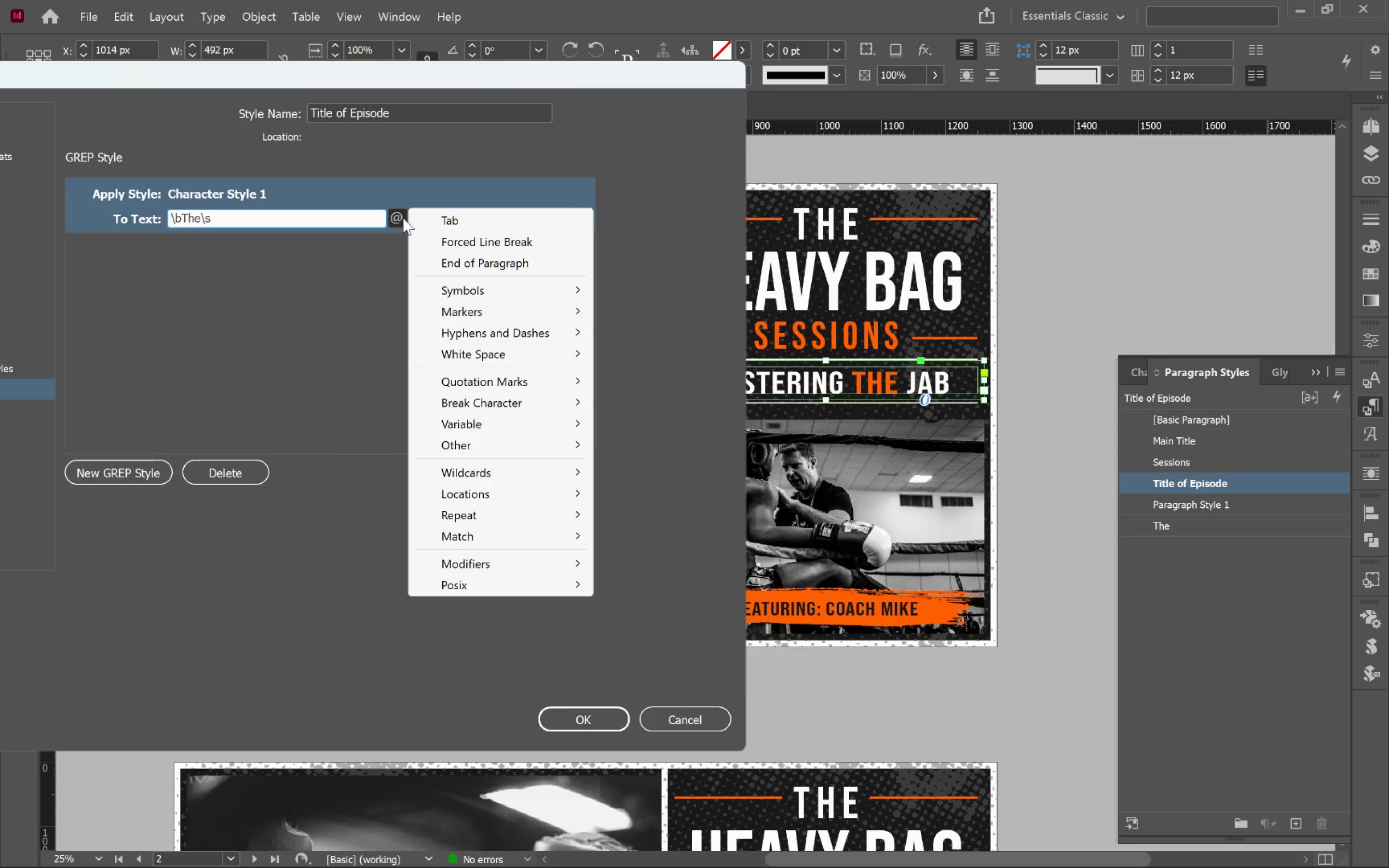 
mouse_move([565, 293])
 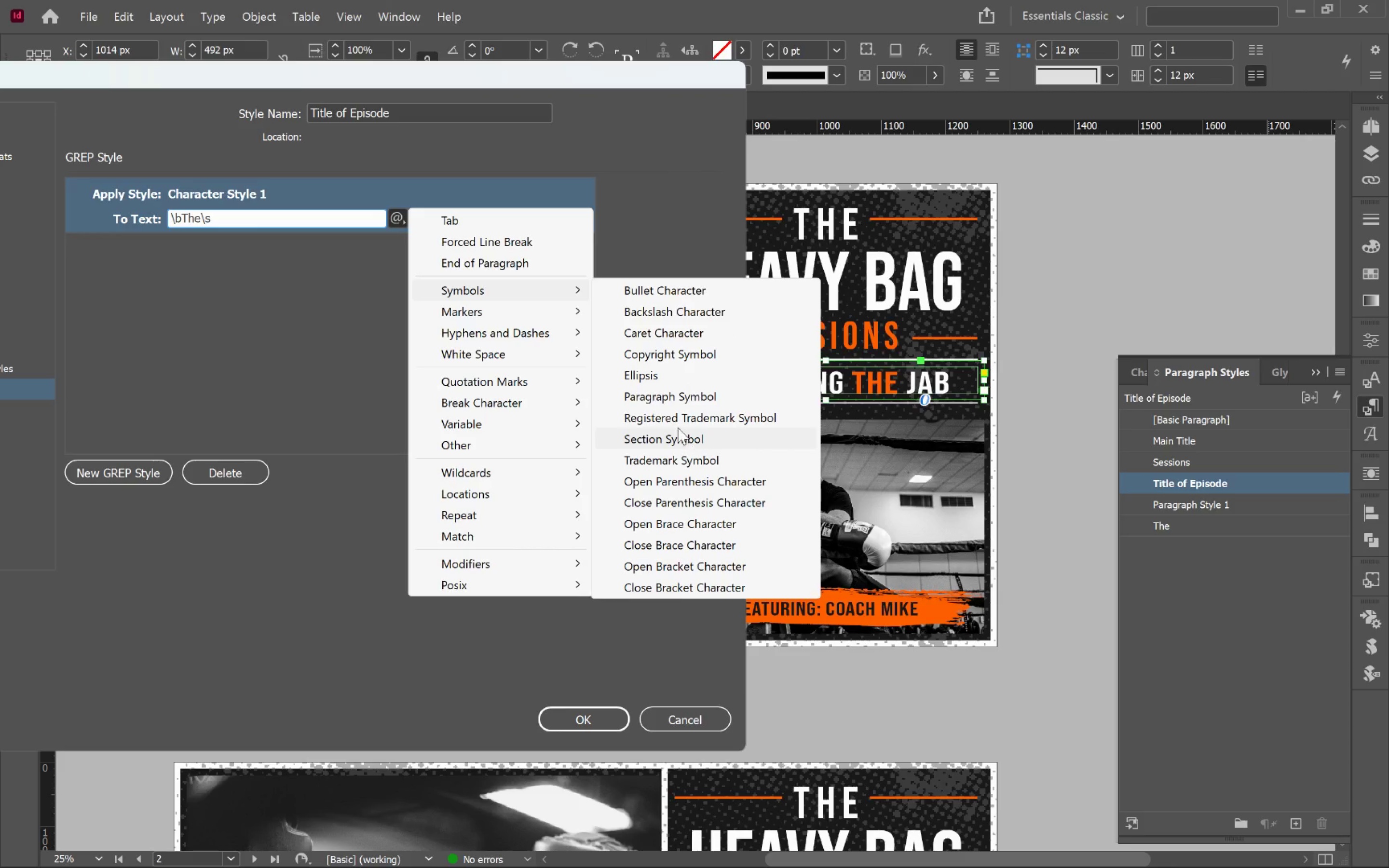 
mouse_move([543, 403])
 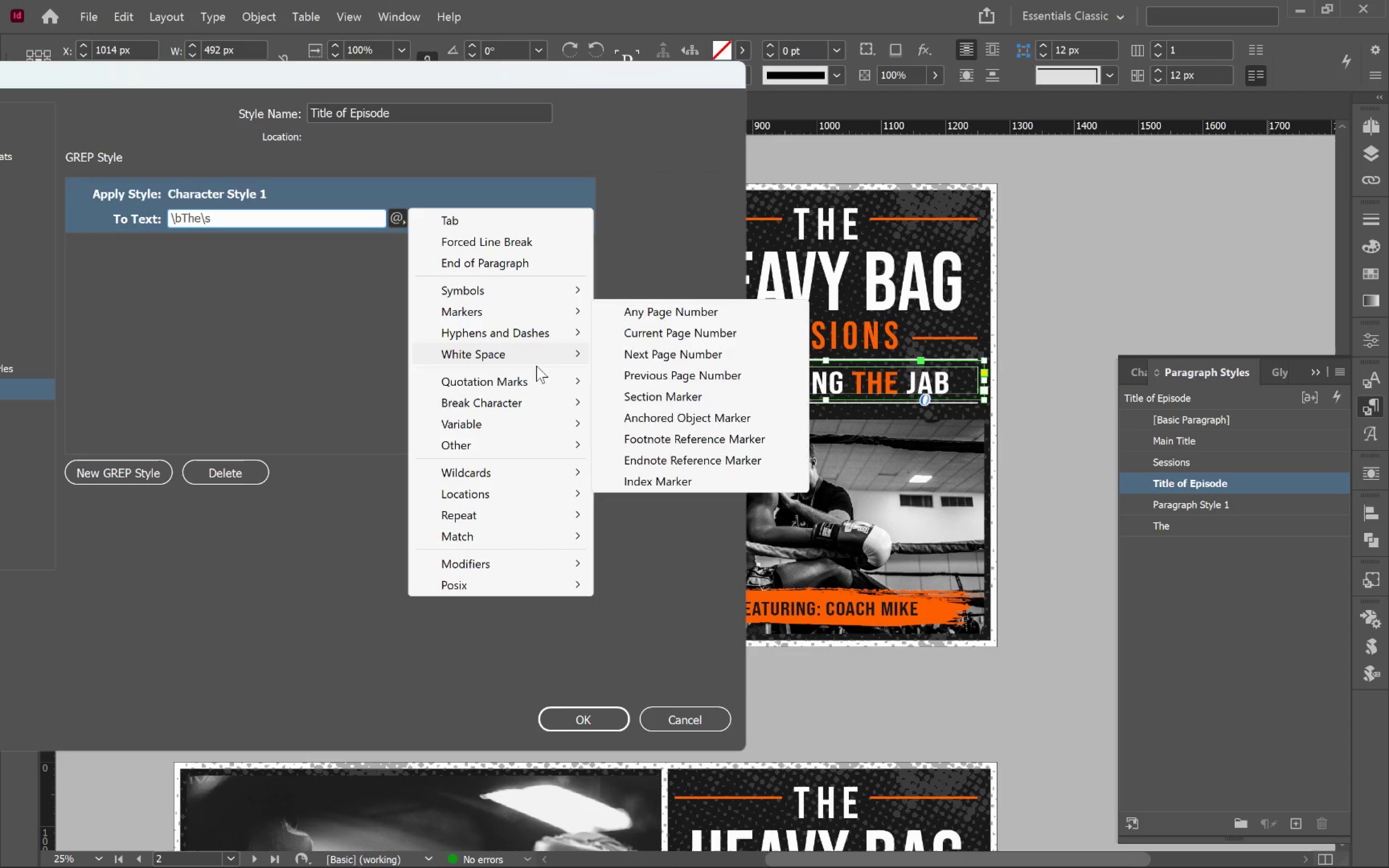 
mouse_move([567, 465])
 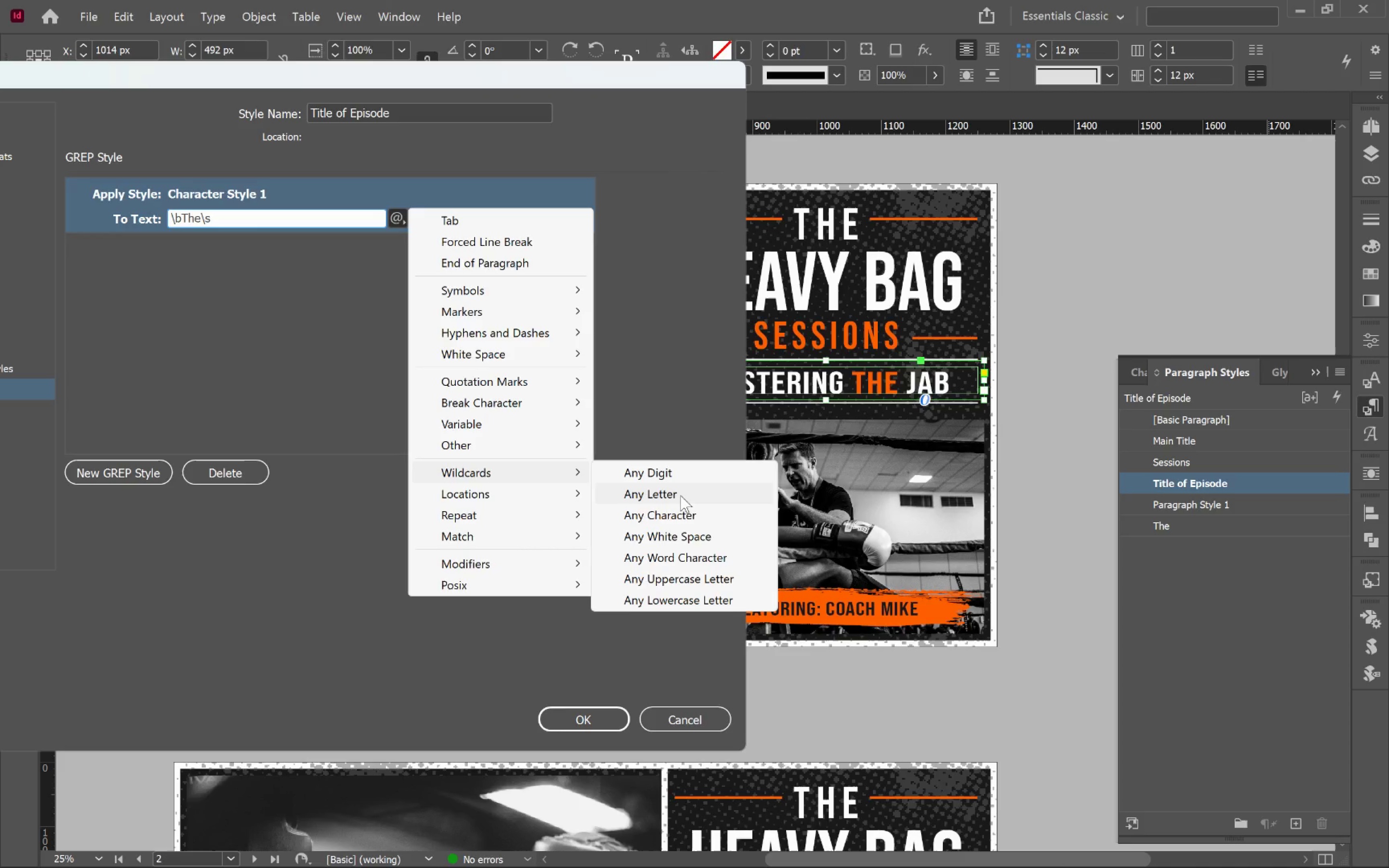 
left_click([681, 495])
 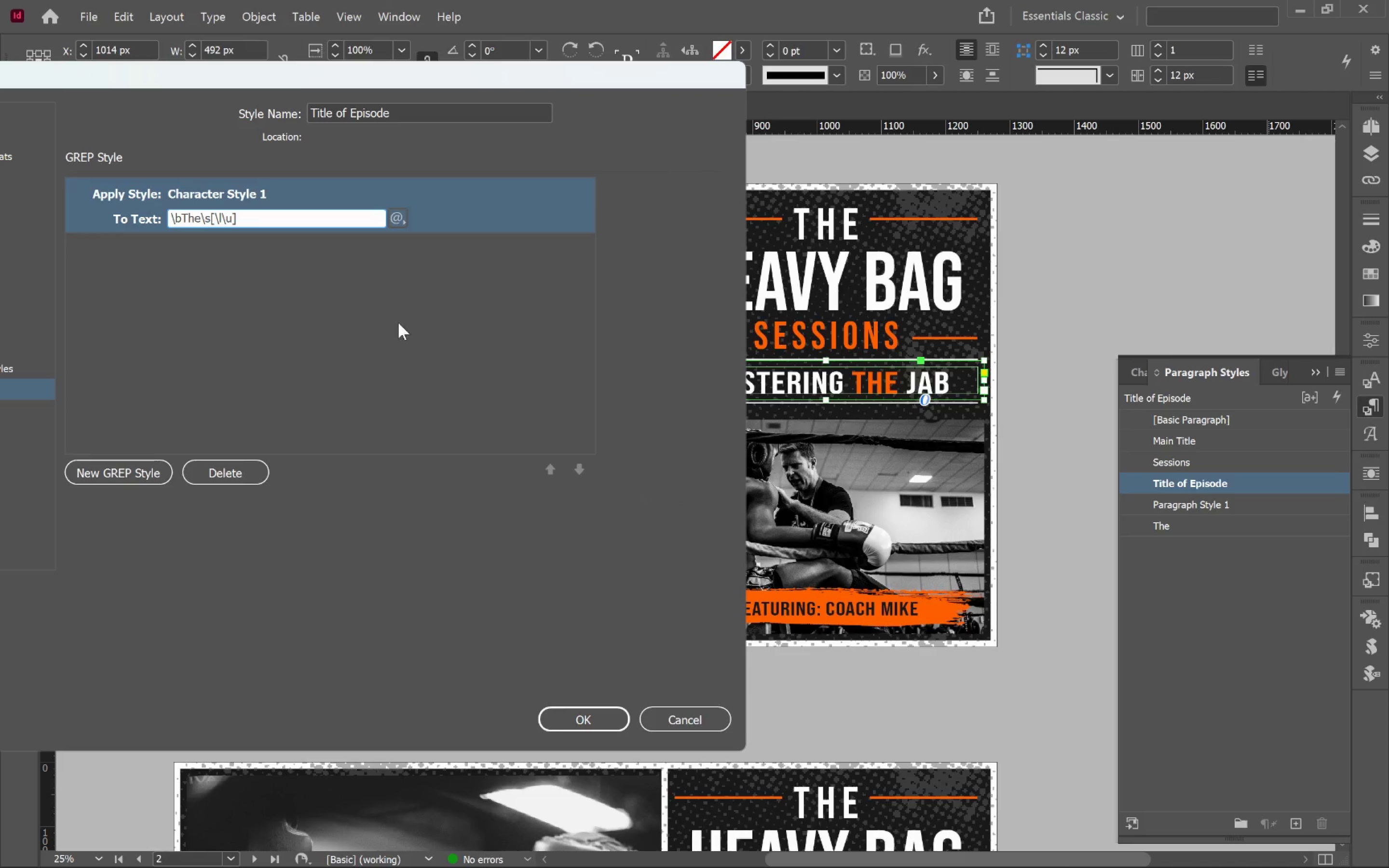 
left_click([398, 323])
 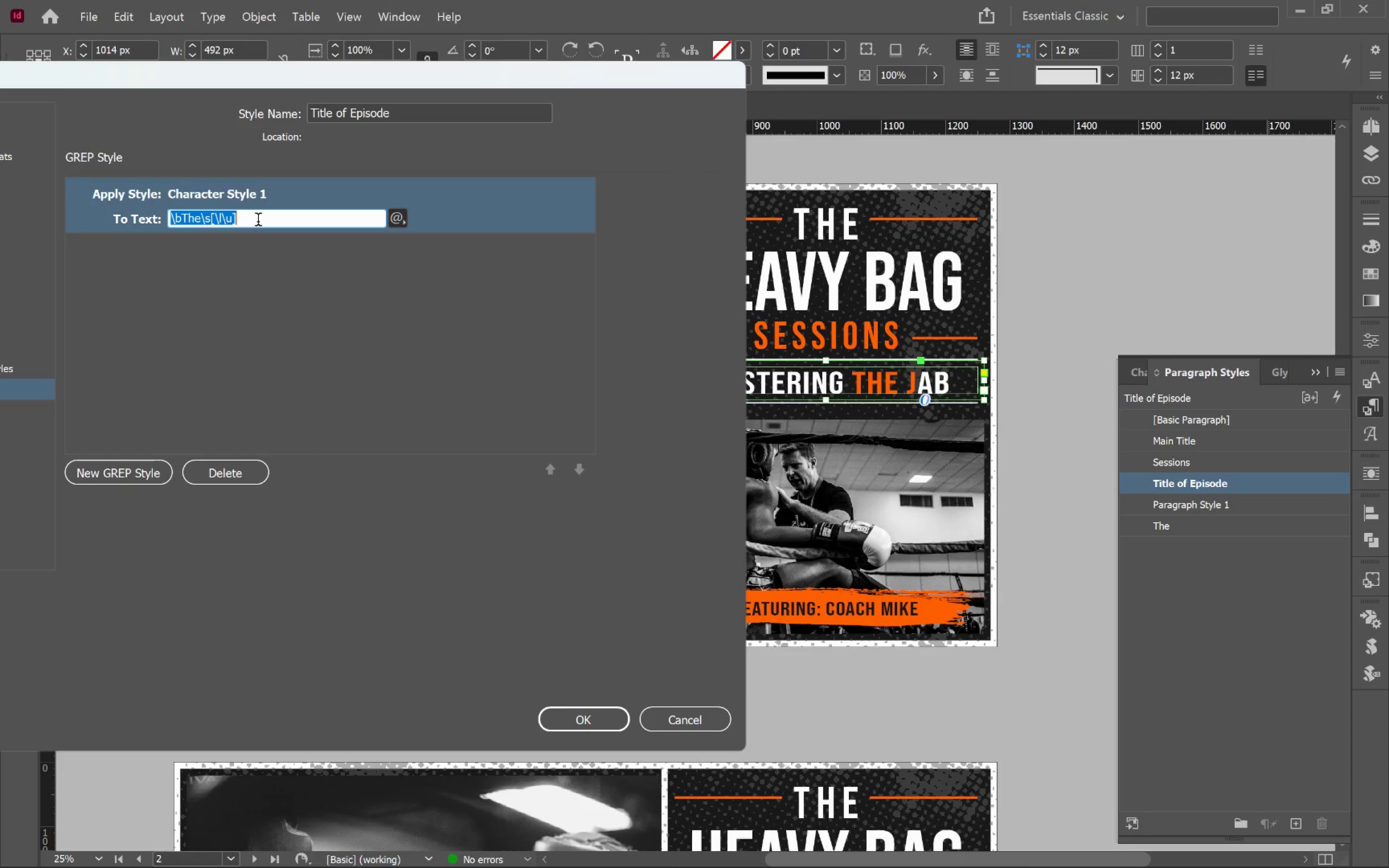 
left_click([265, 220])
 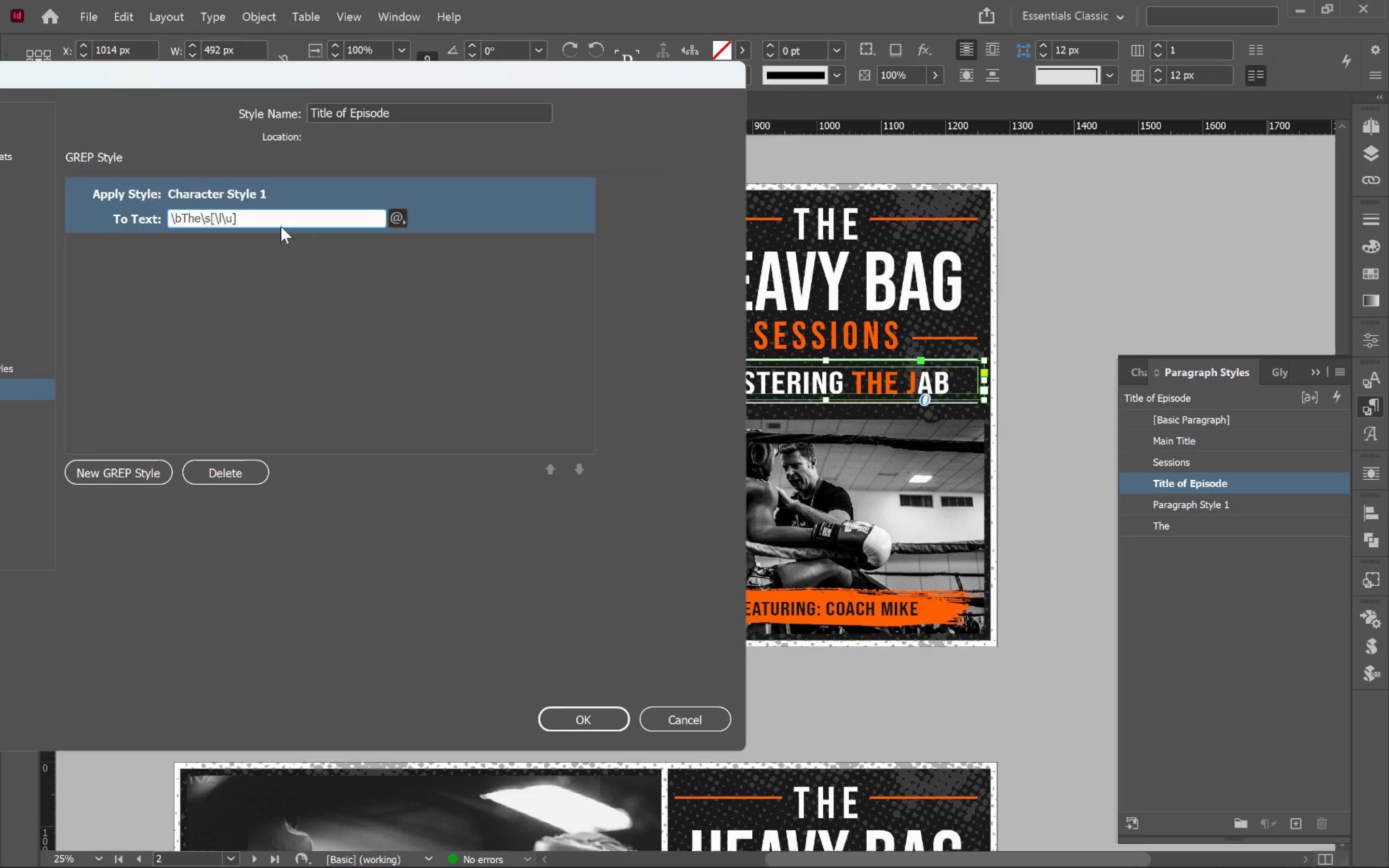 
left_click([403, 220])
 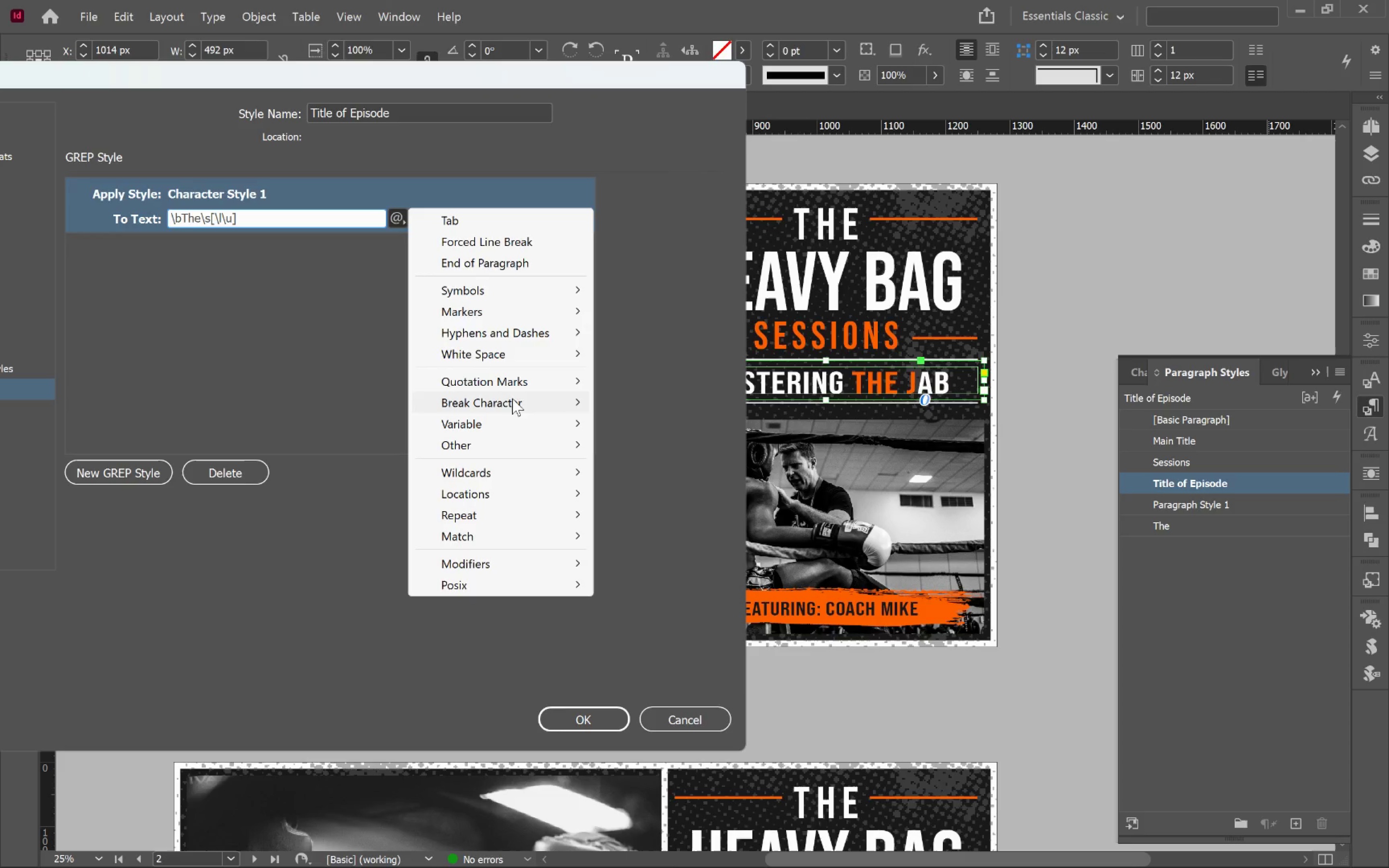 
mouse_move([539, 447])
 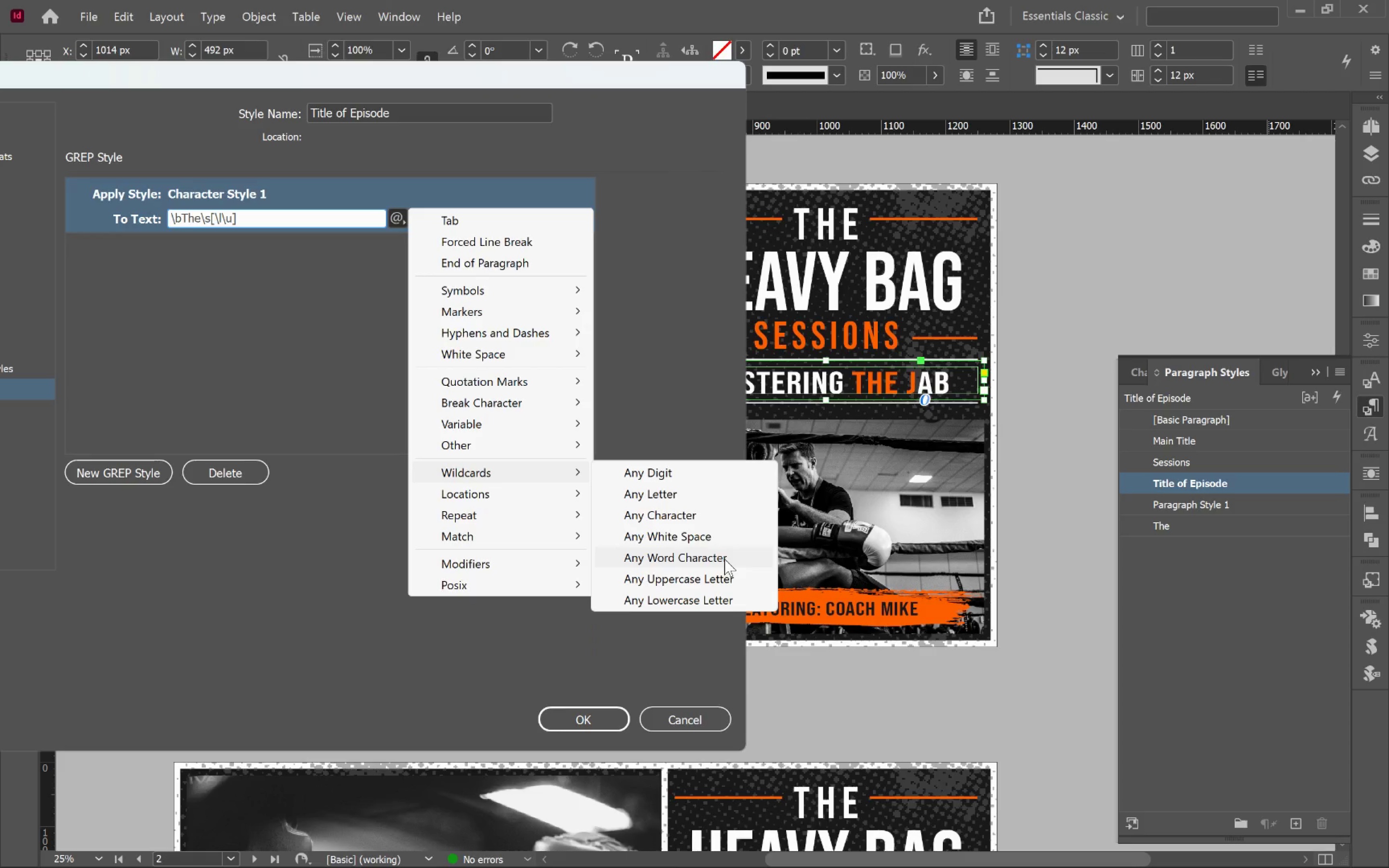 
wait(9.78)
 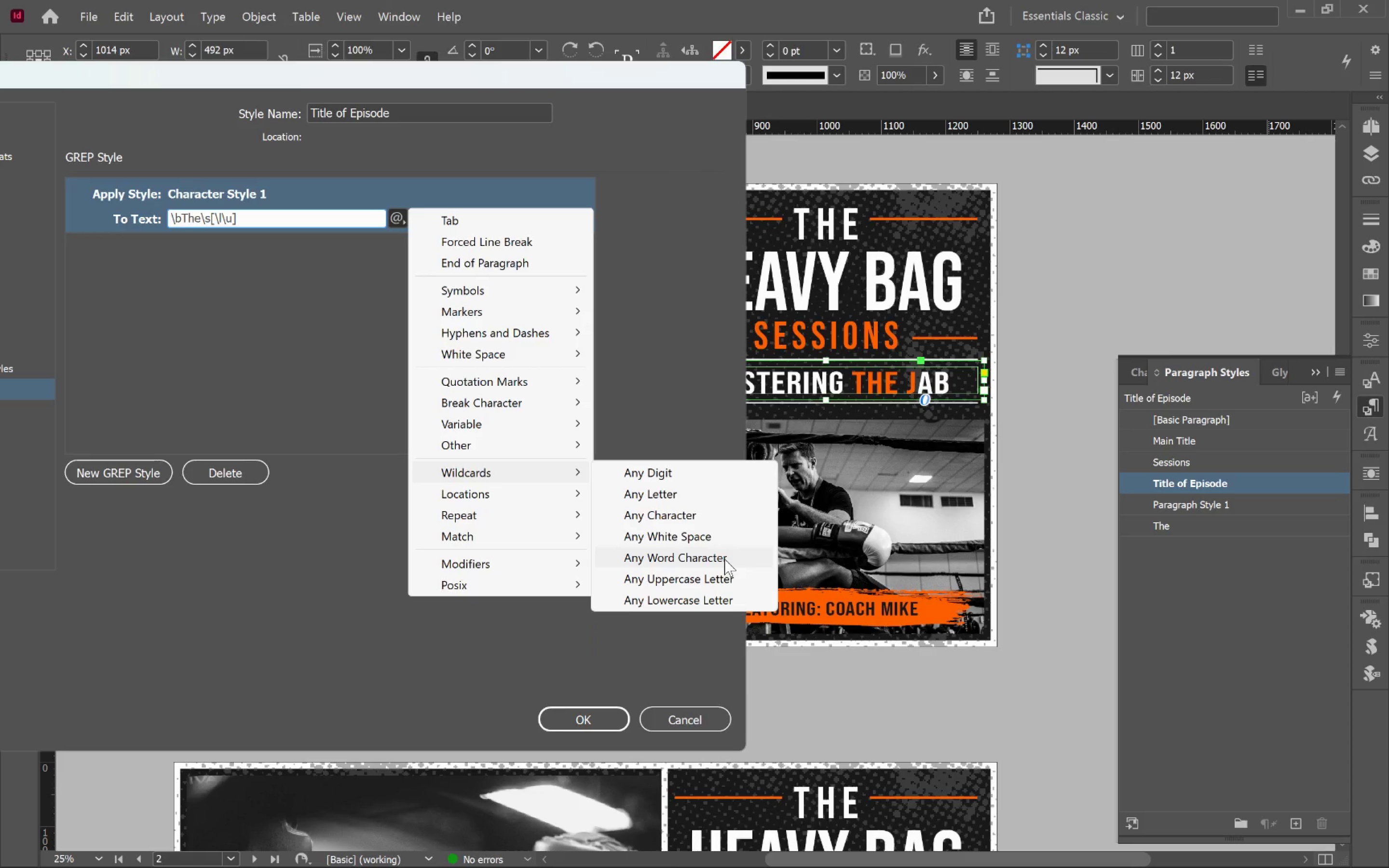 
left_click([703, 582])
 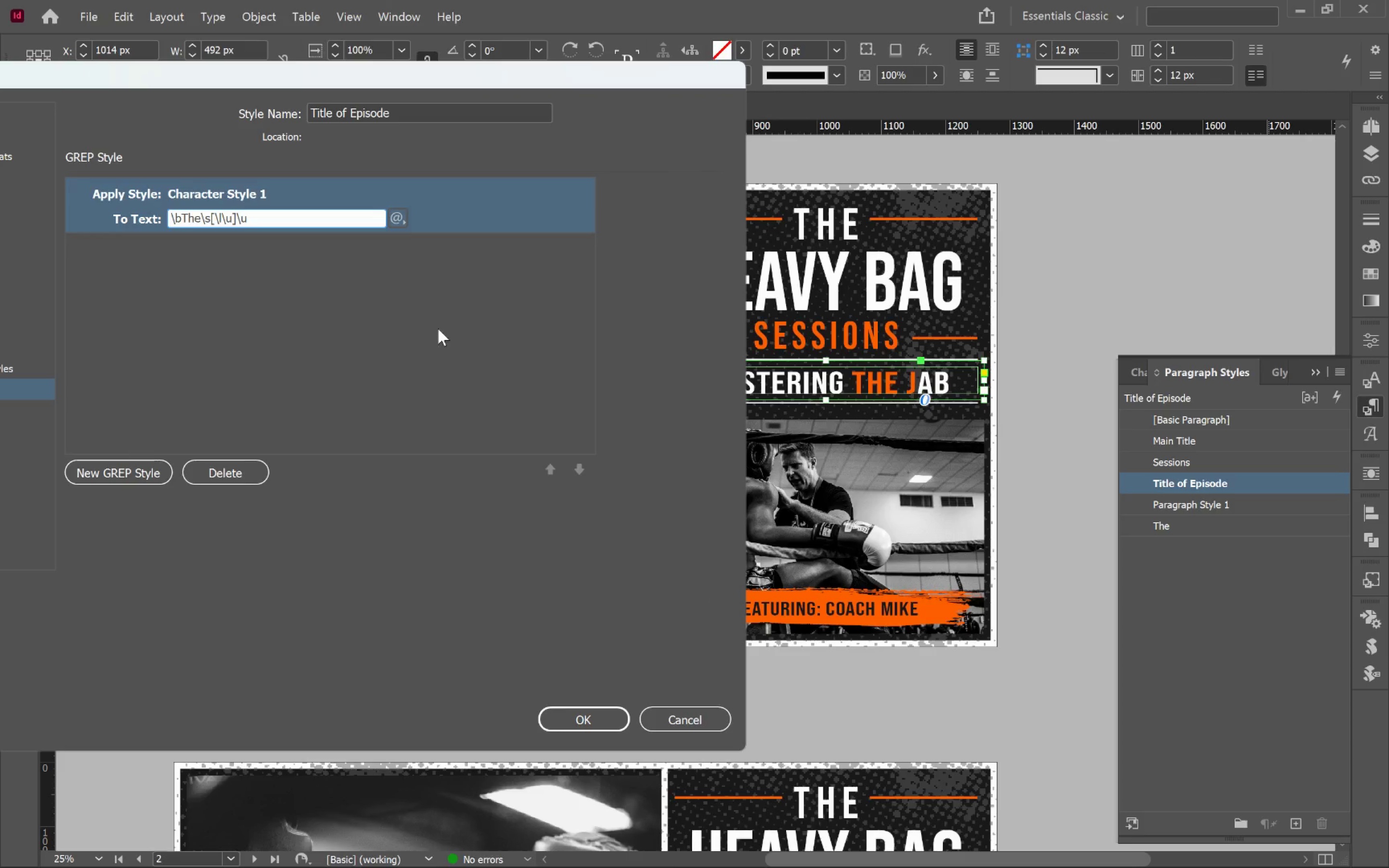 
left_click([438, 328])
 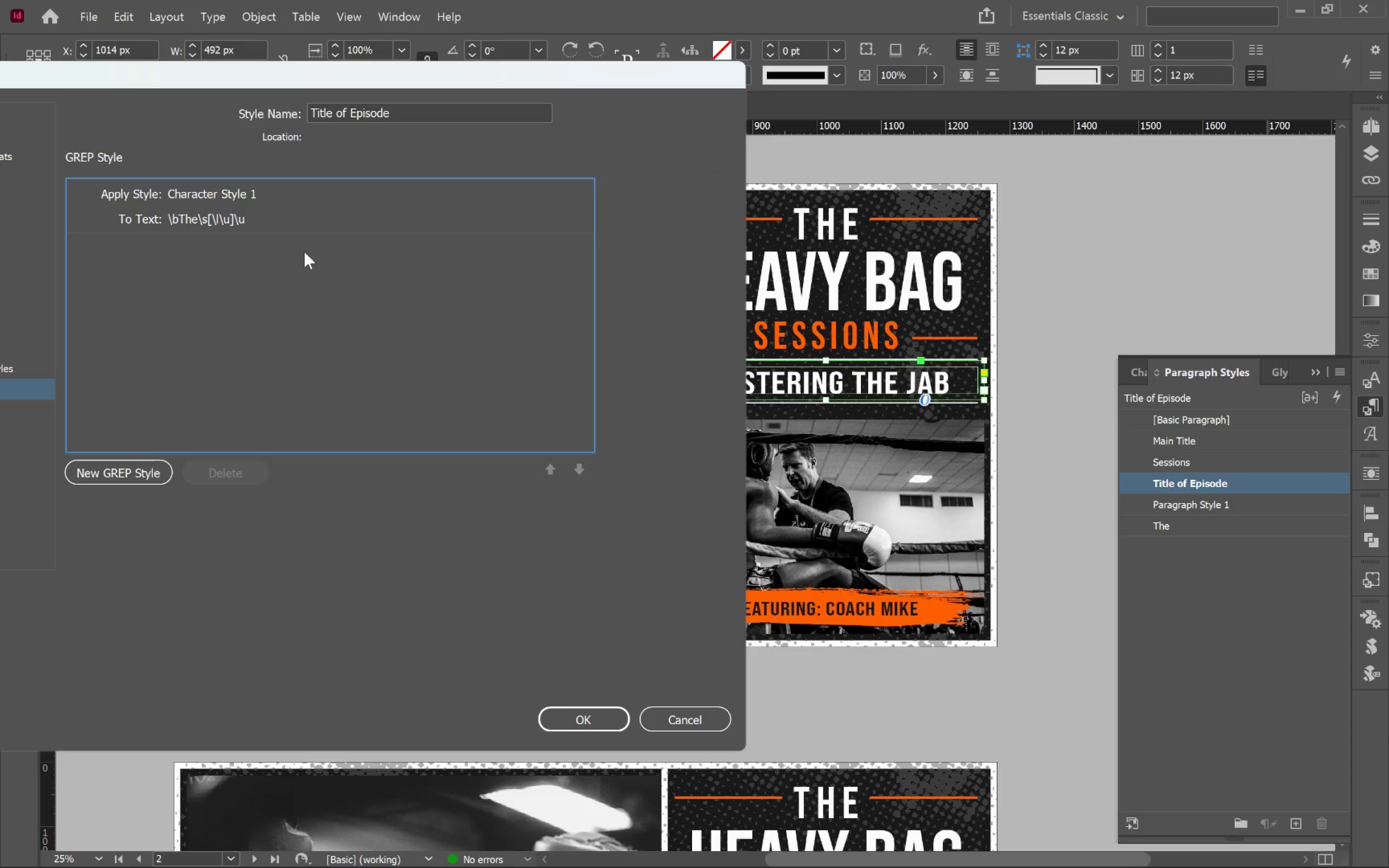 
left_click([259, 215])
 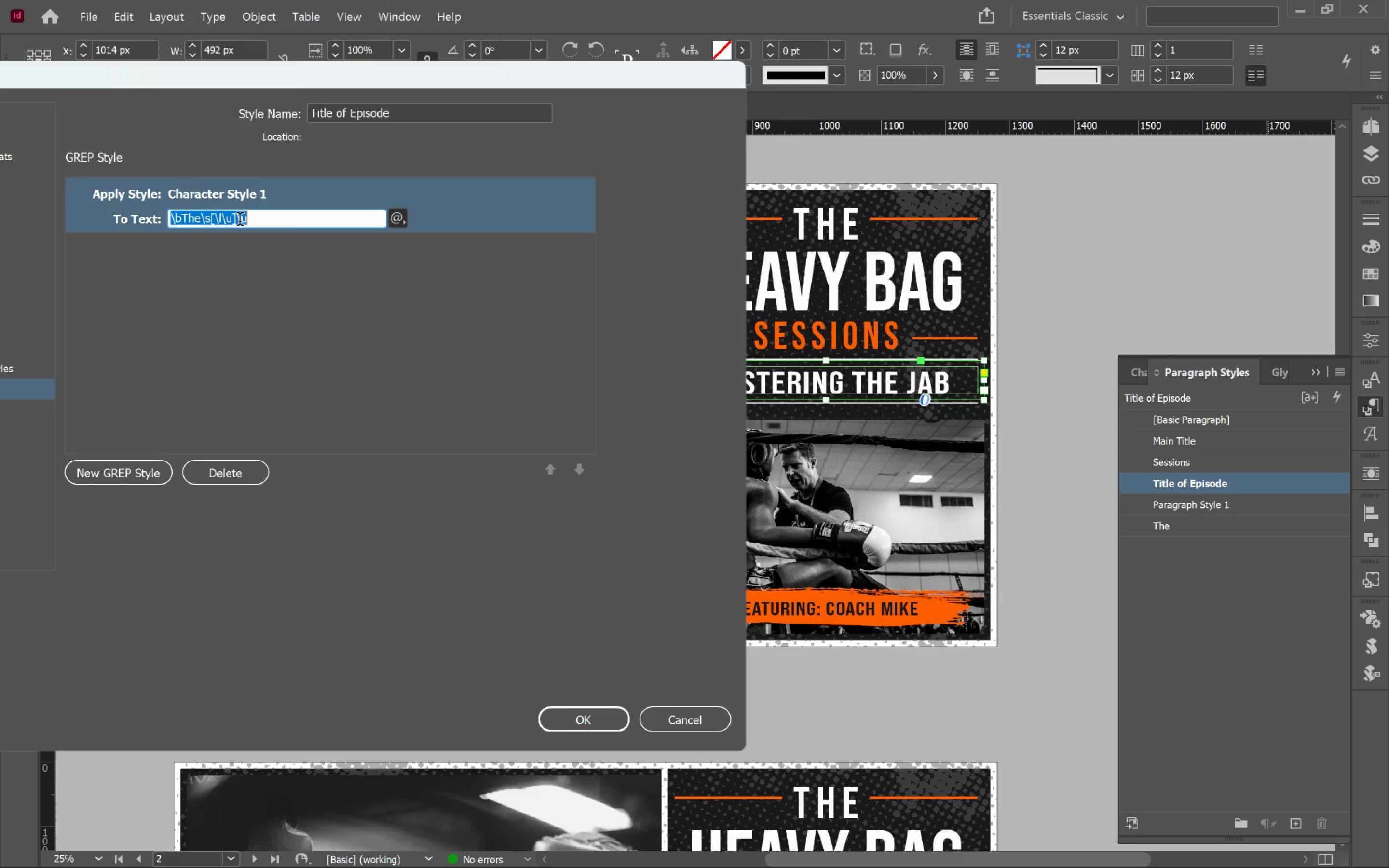 
left_click([240, 221])
 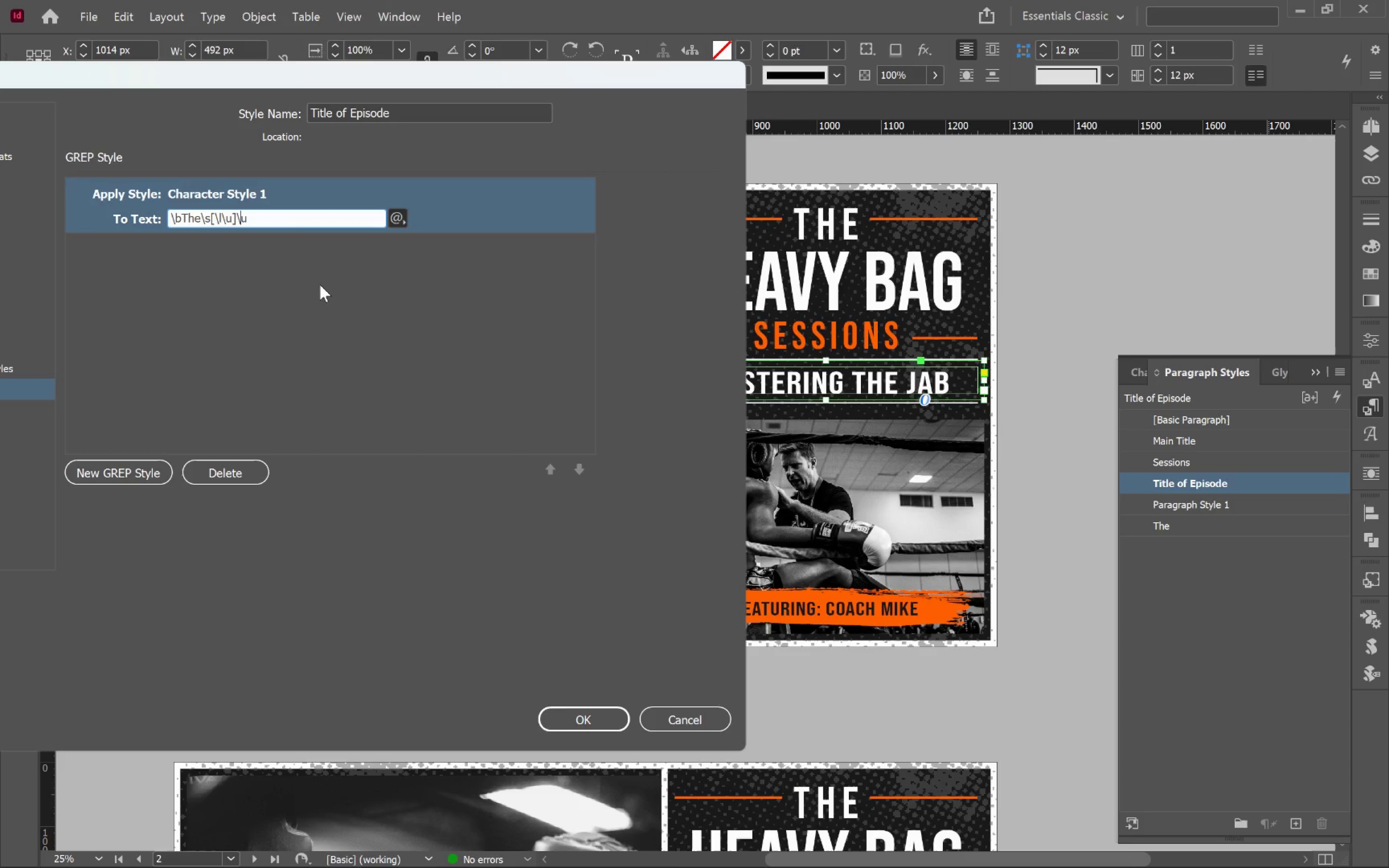 
key(ArrowLeft)
 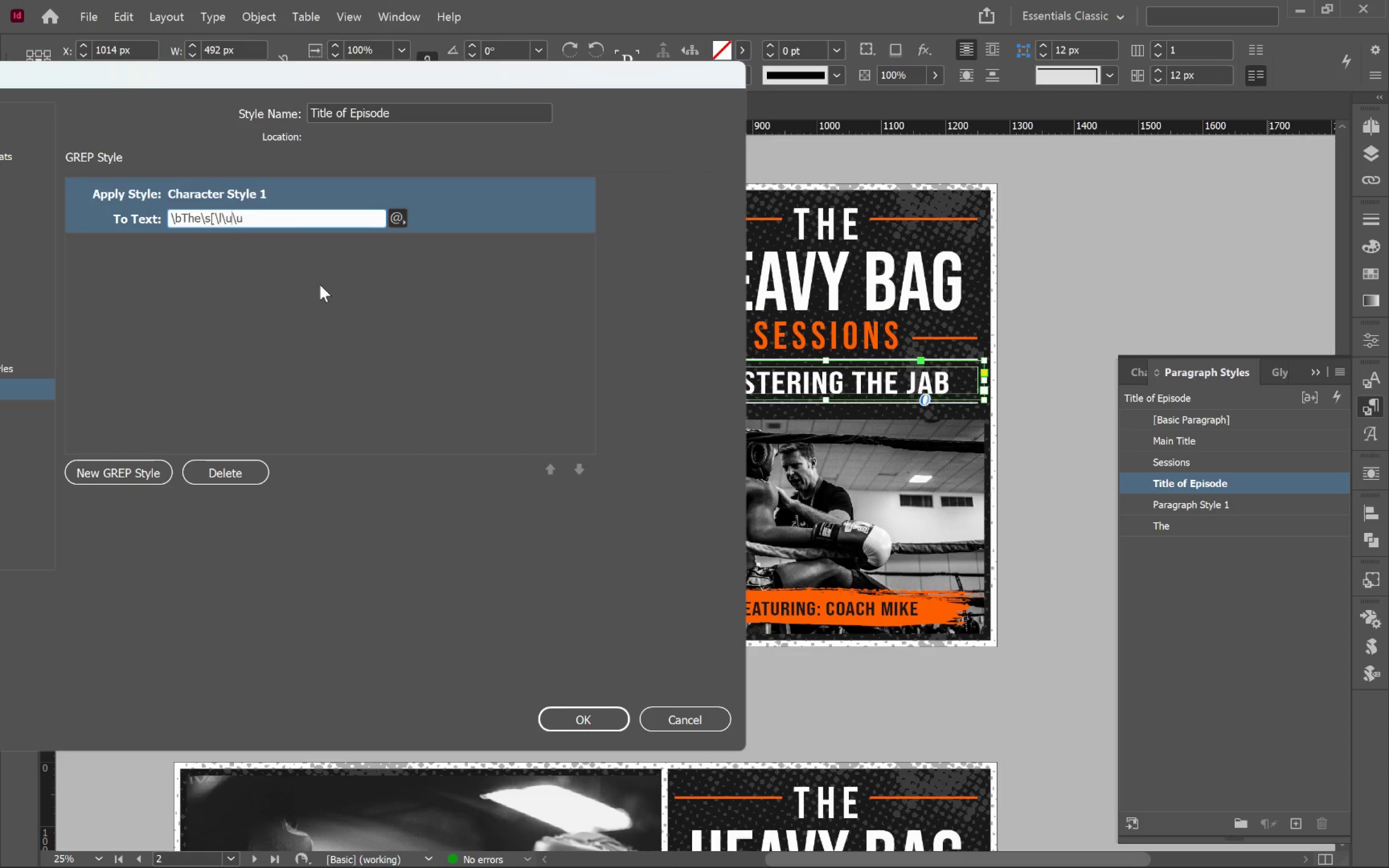 
key(Backspace)
 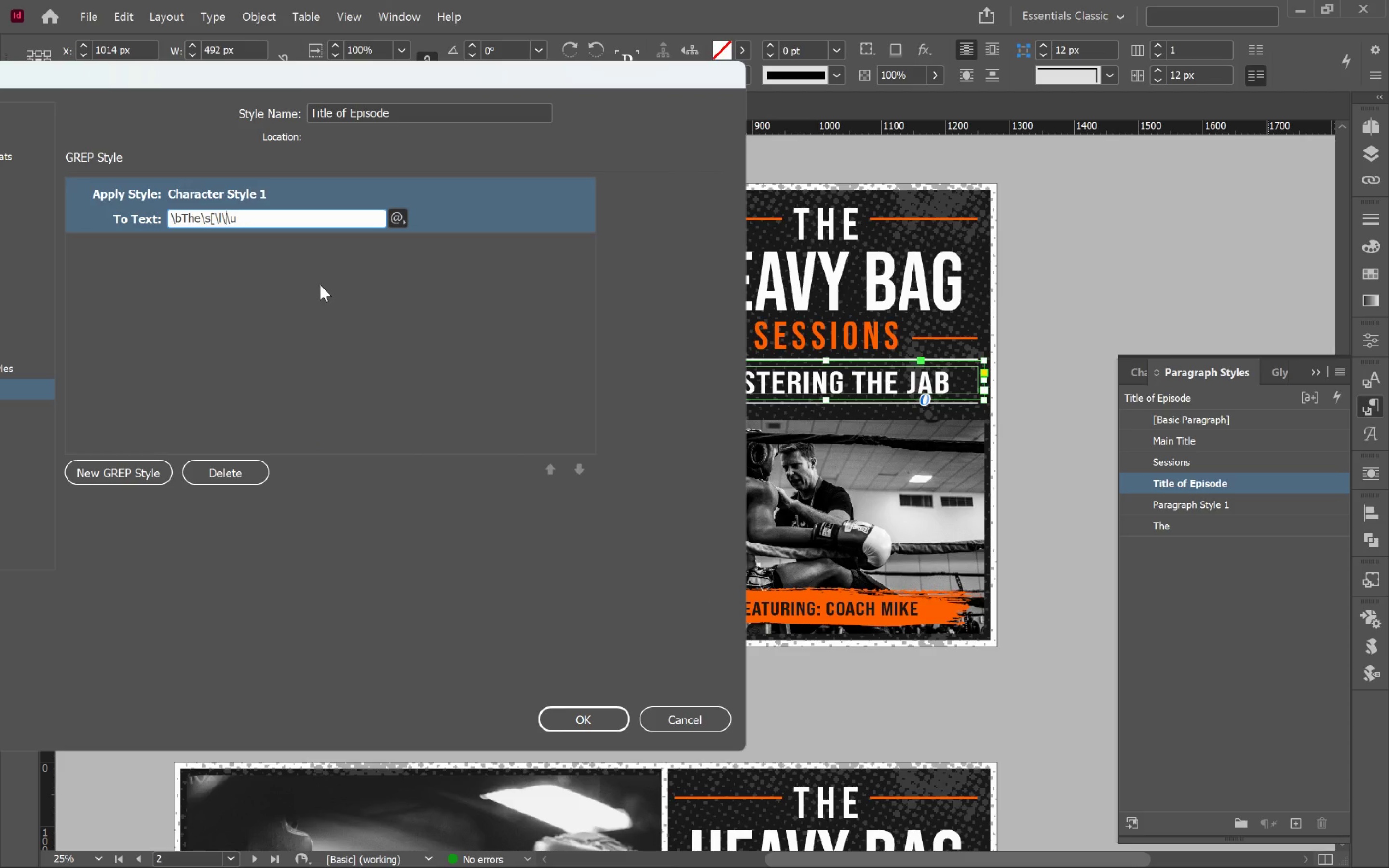 
key(Backspace)
 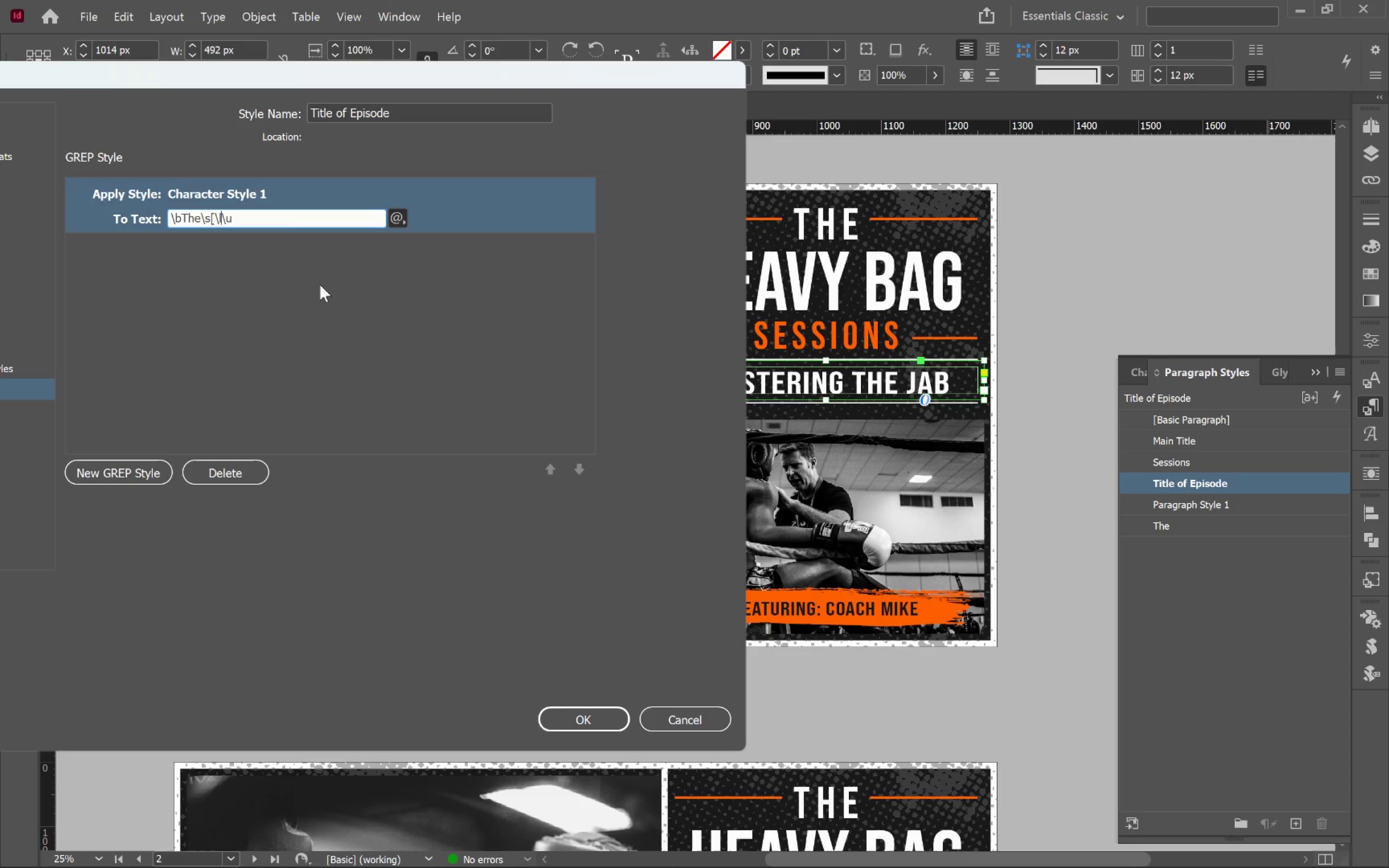 
key(Backspace)
 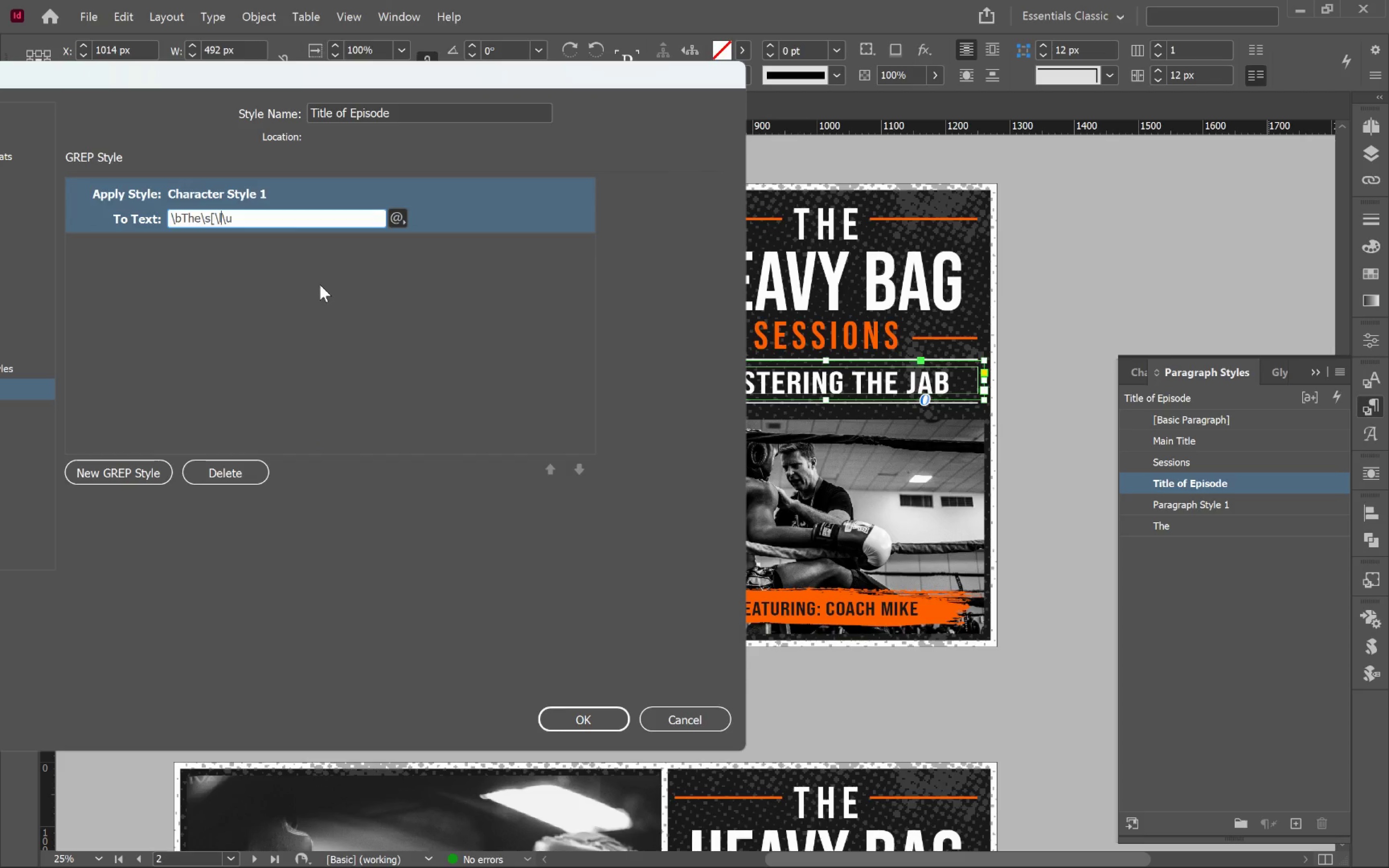 
key(Backspace)
 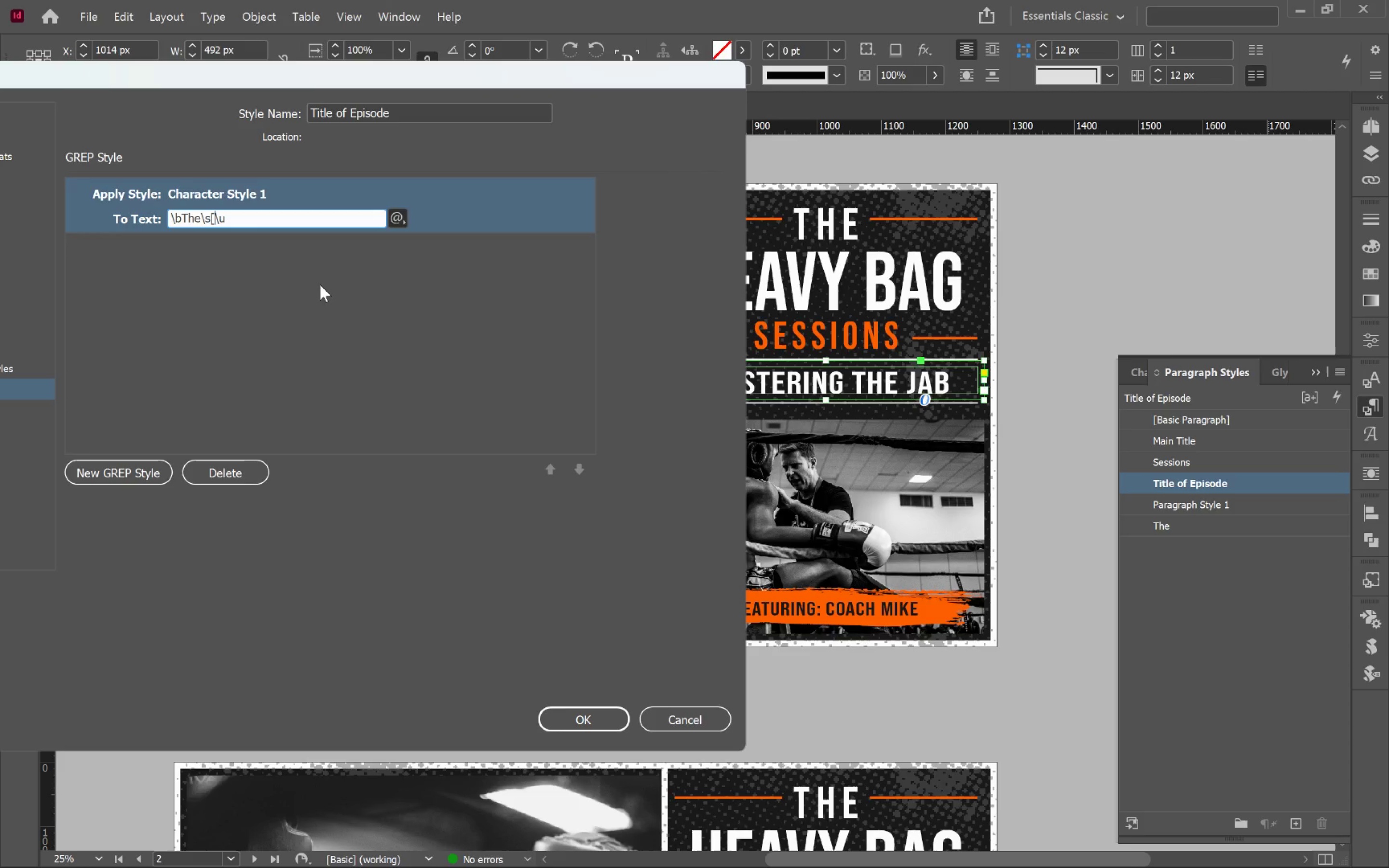 
key(Backspace)
 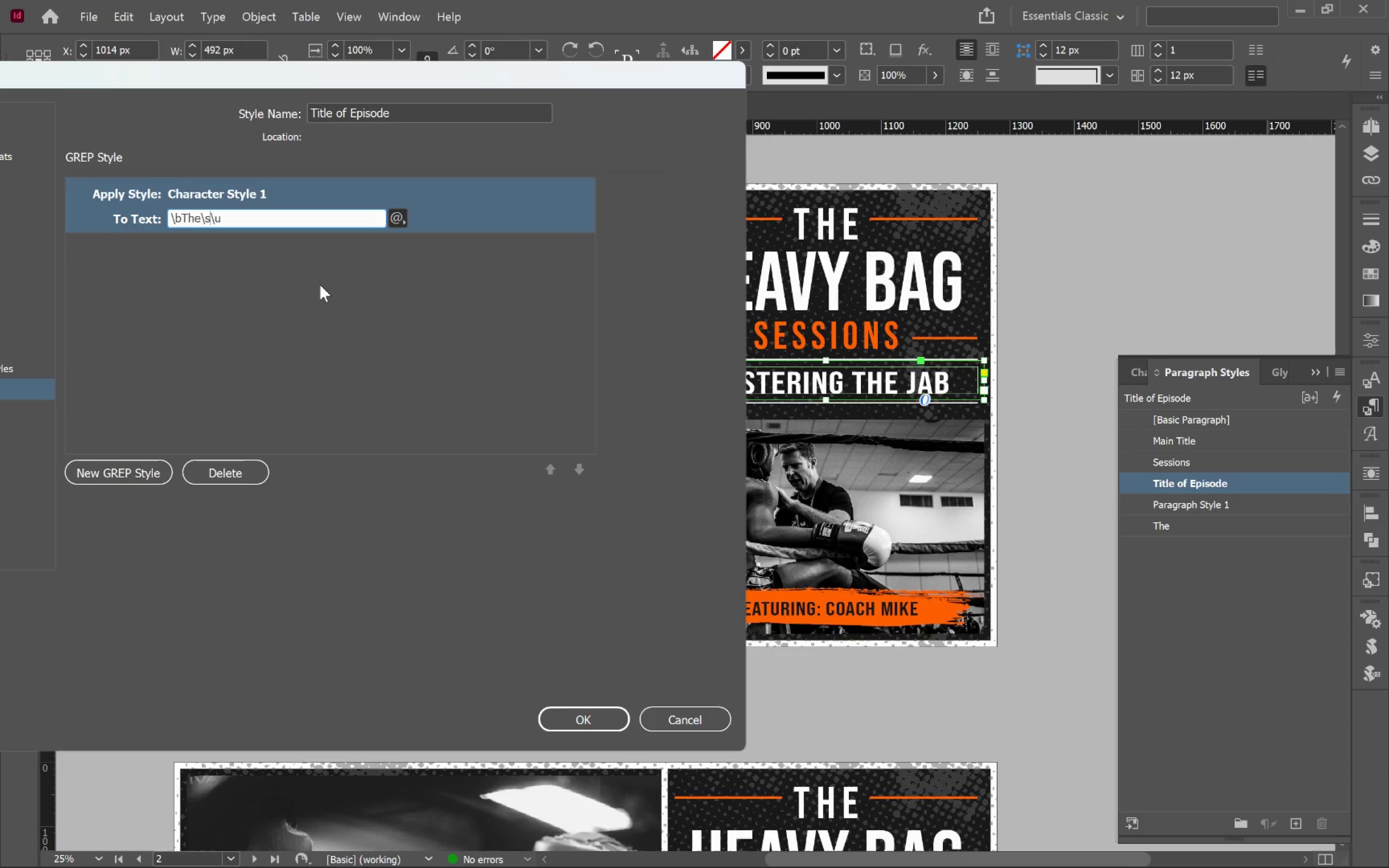 
key(Backspace)
 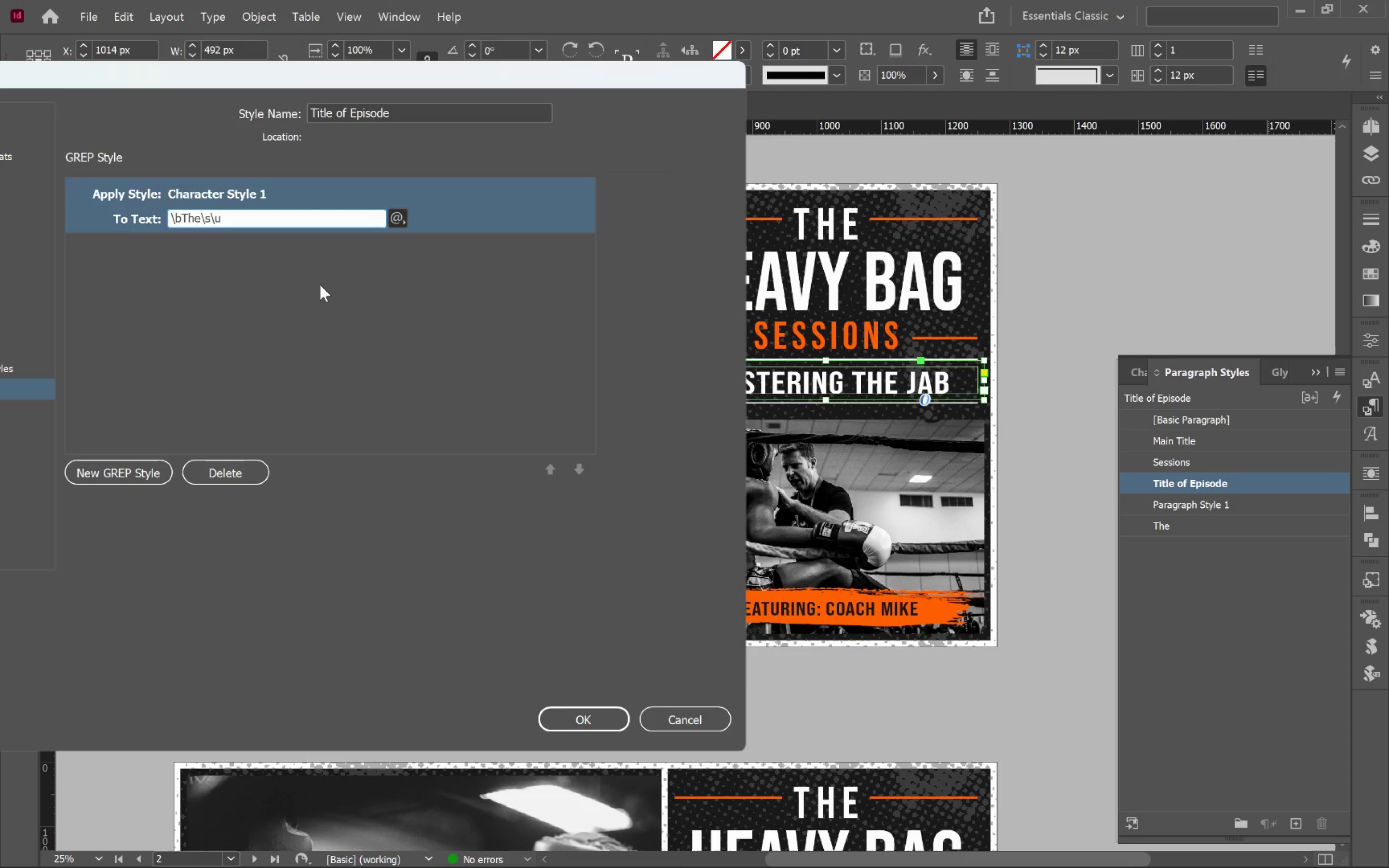 
left_click([320, 285])
 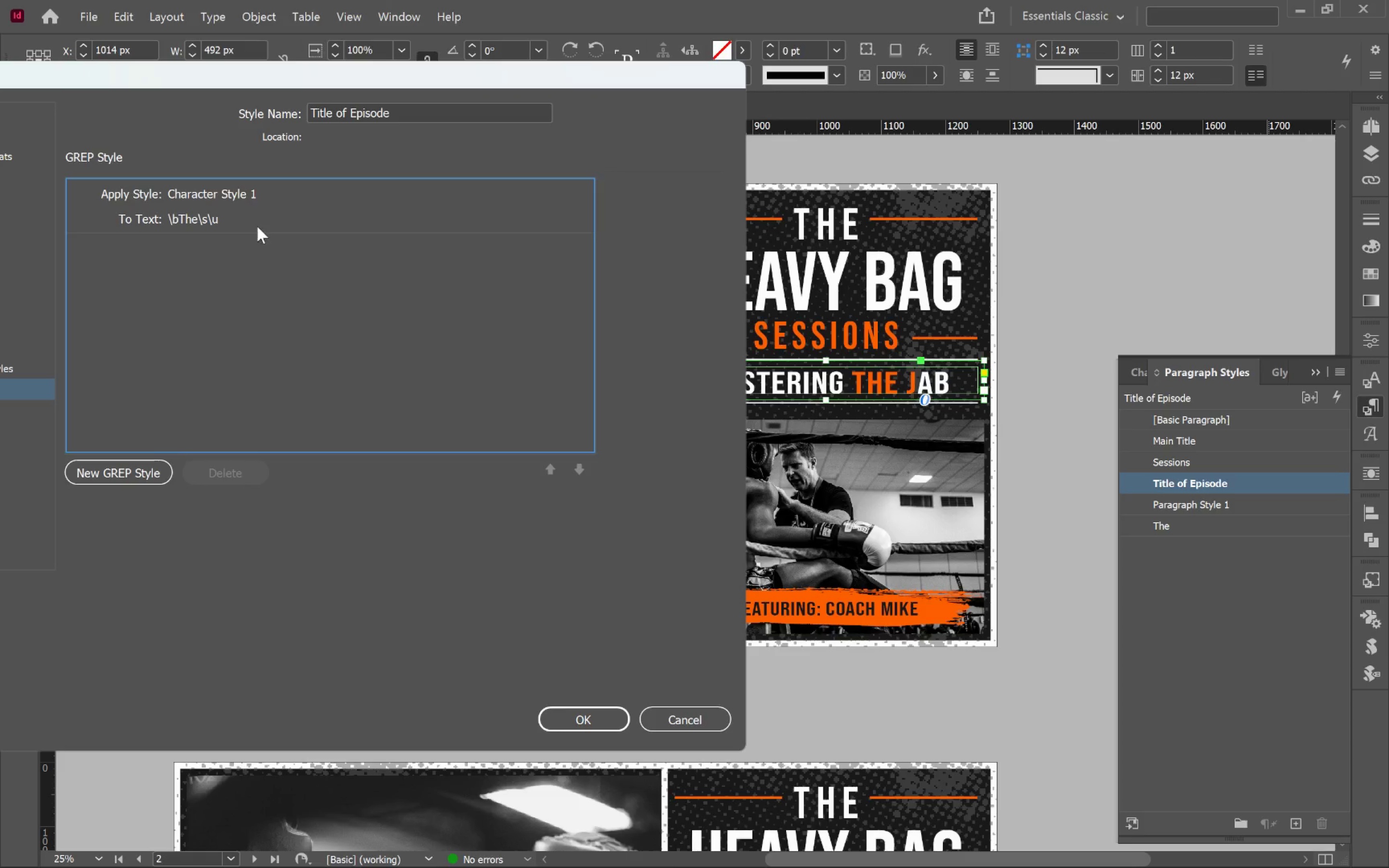 
left_click([257, 220])
 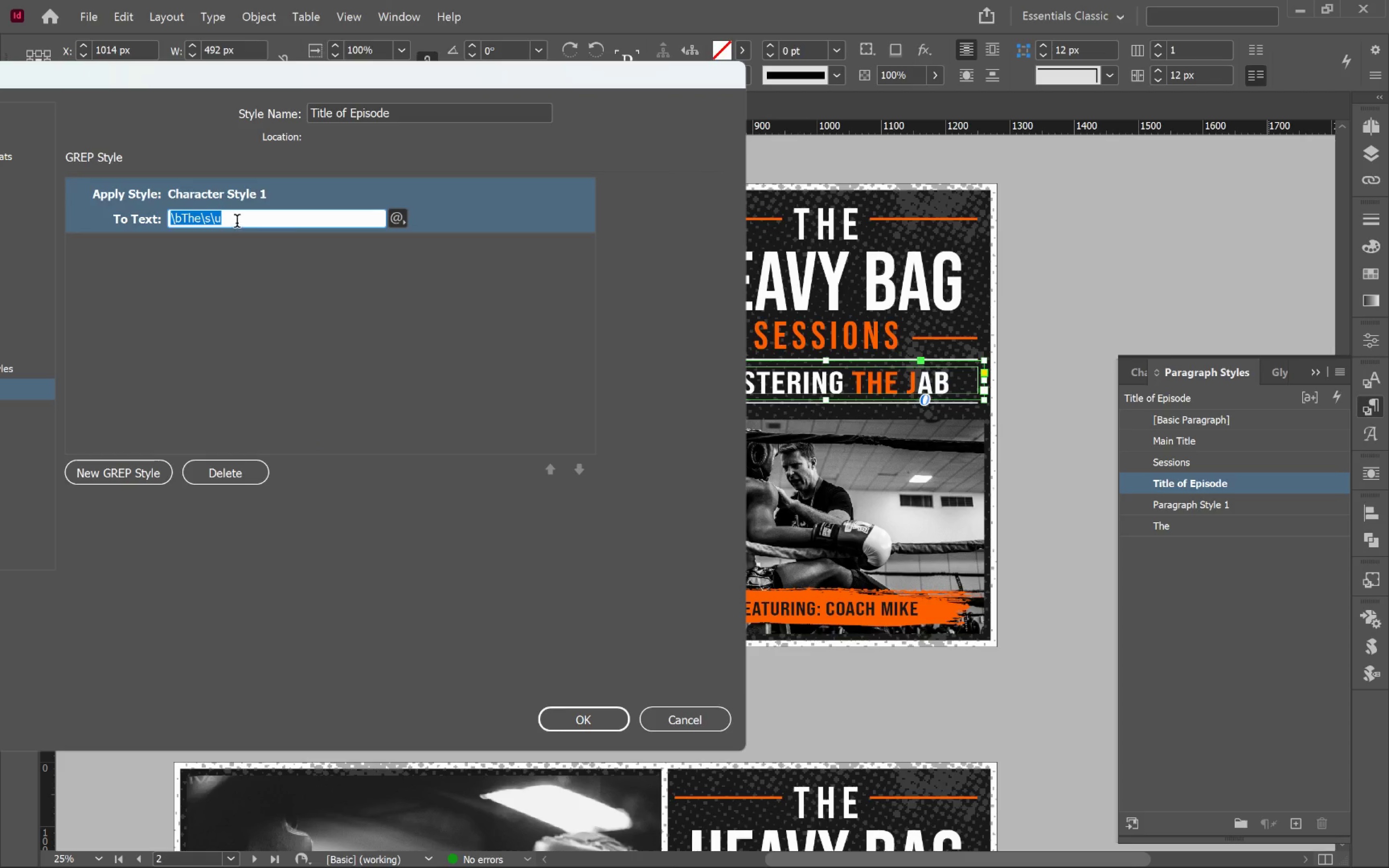 
left_click([240, 222])
 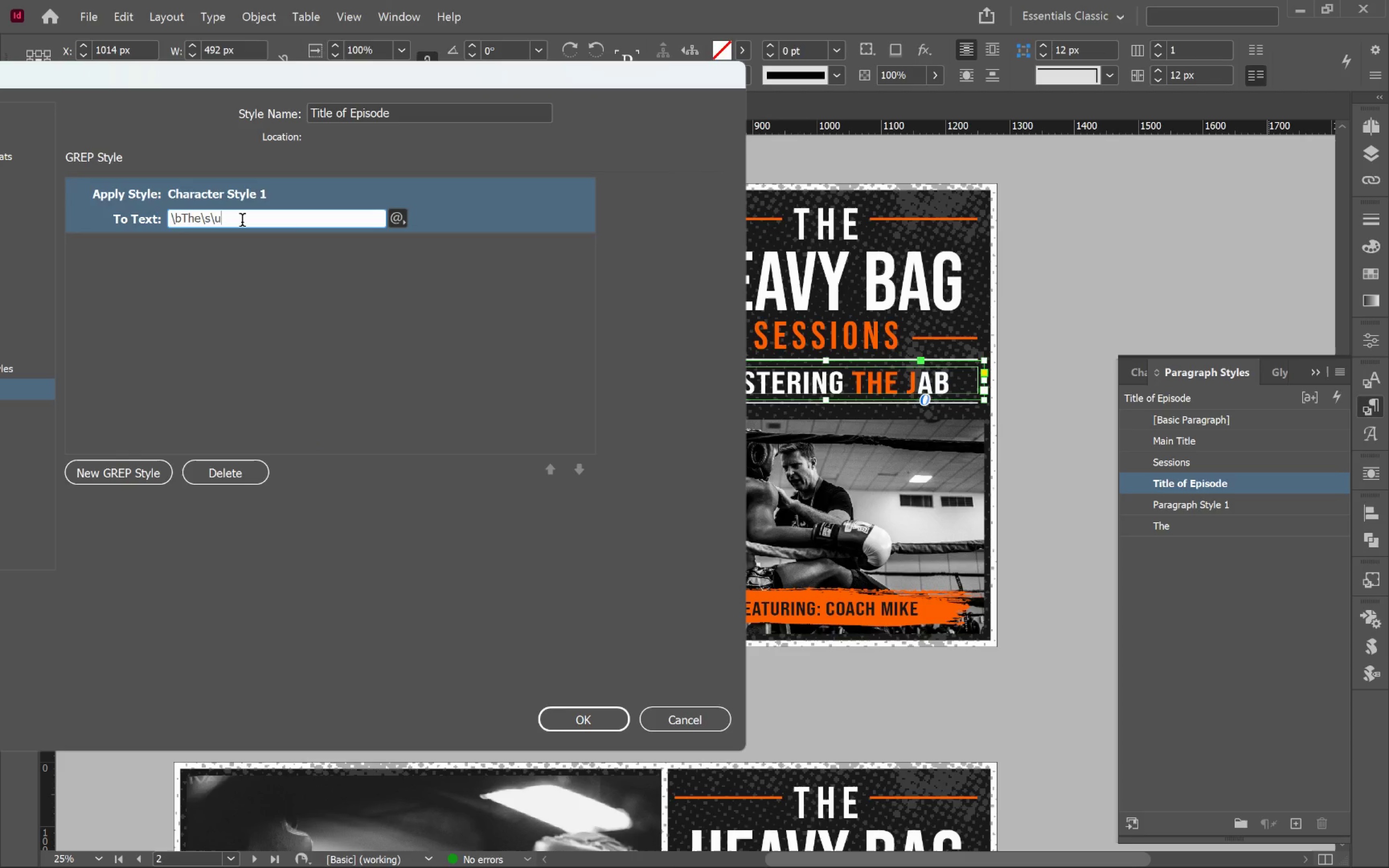 
key(Backslash)
 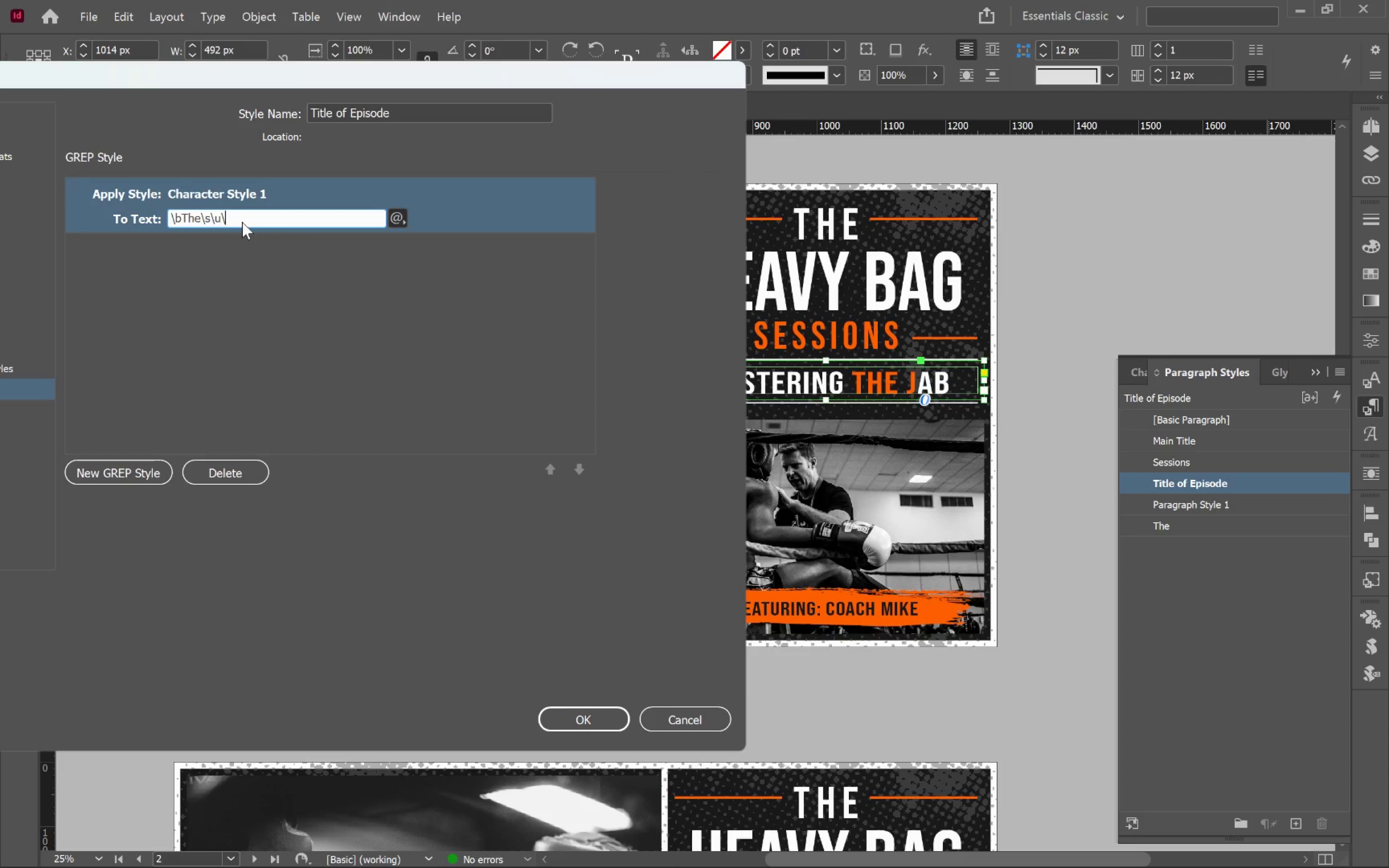 
key(L)
 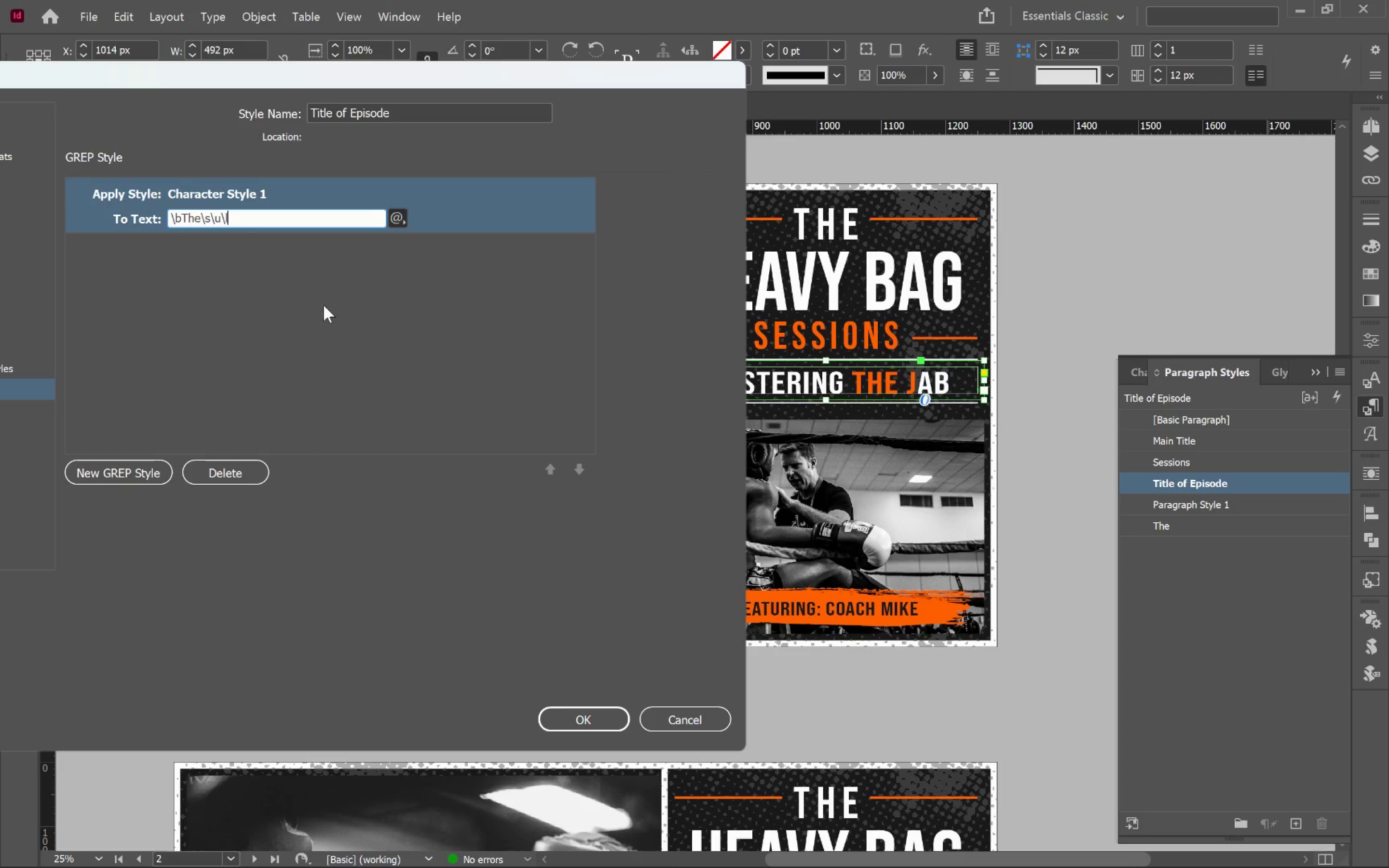 
left_click([329, 312])
 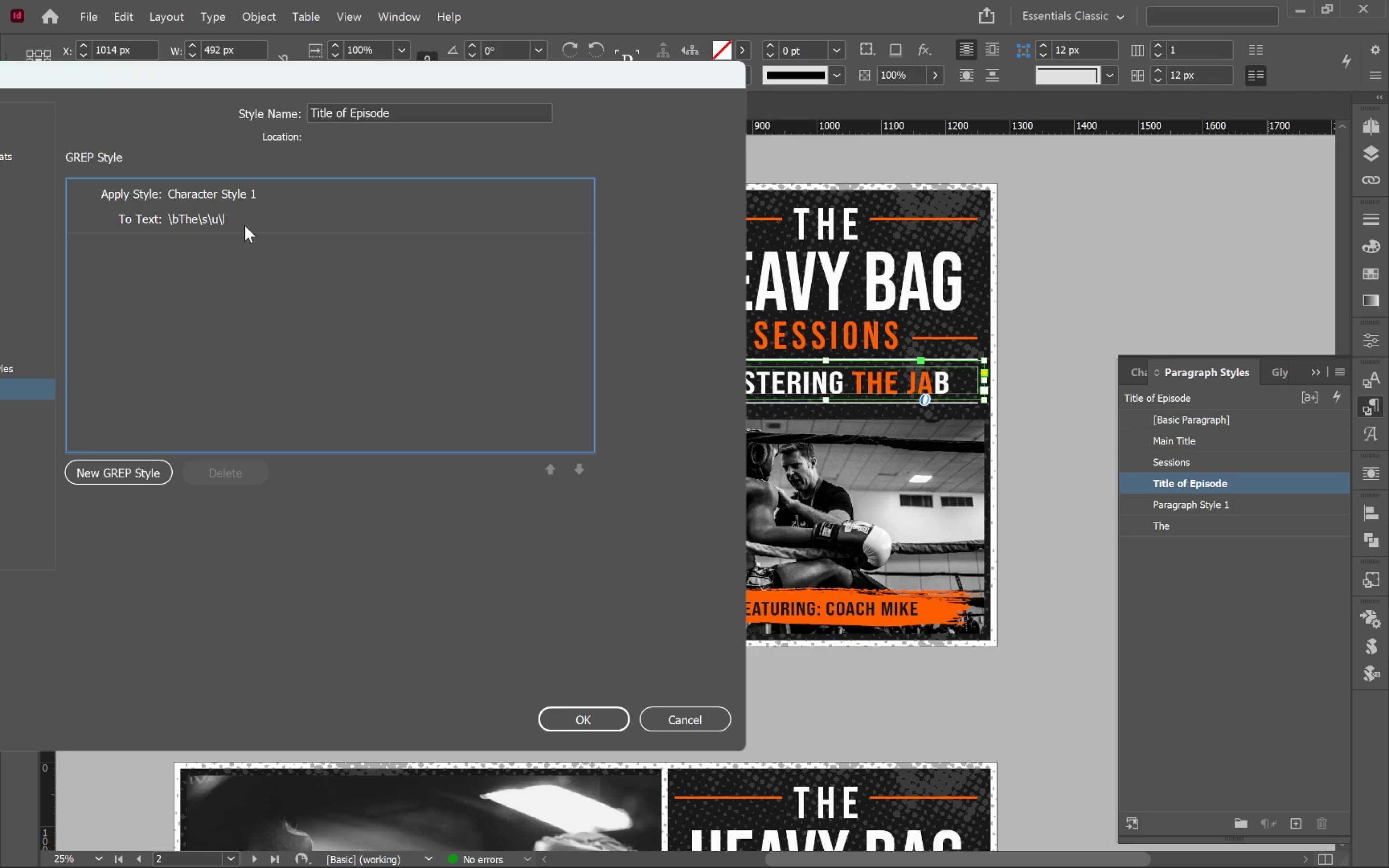 
left_click([245, 220])
 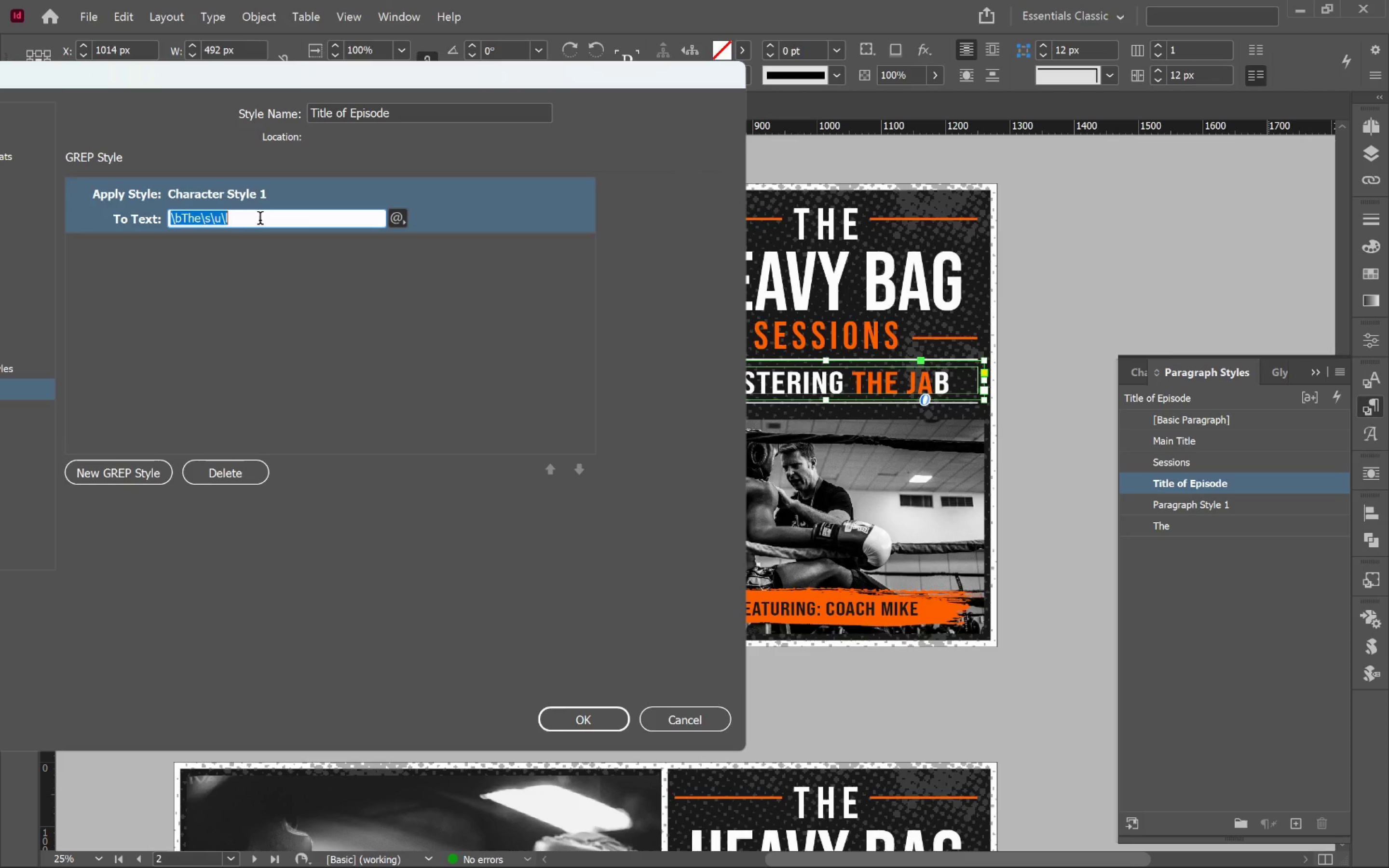 
left_click([260, 220])
 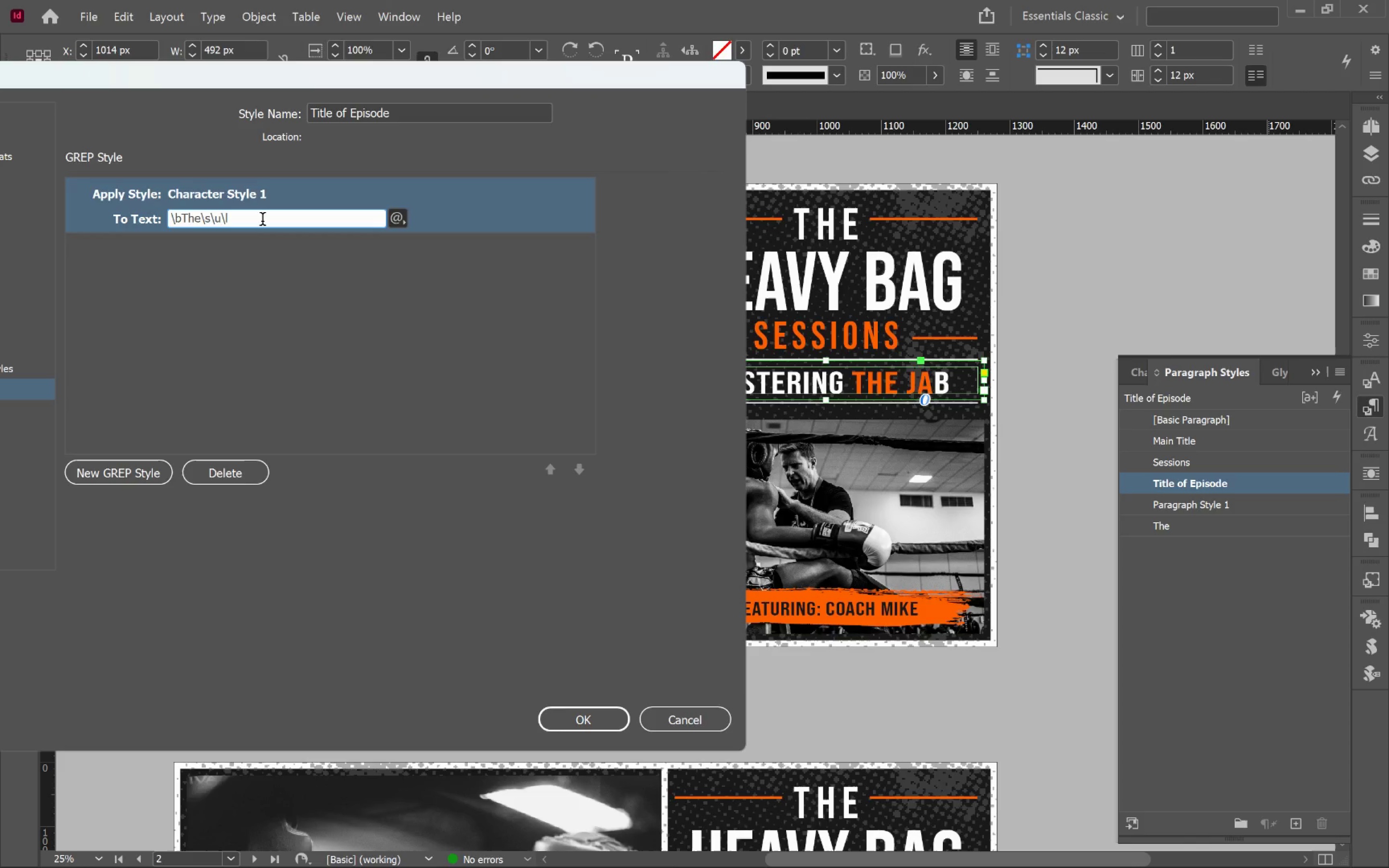 
key(Backslash)
 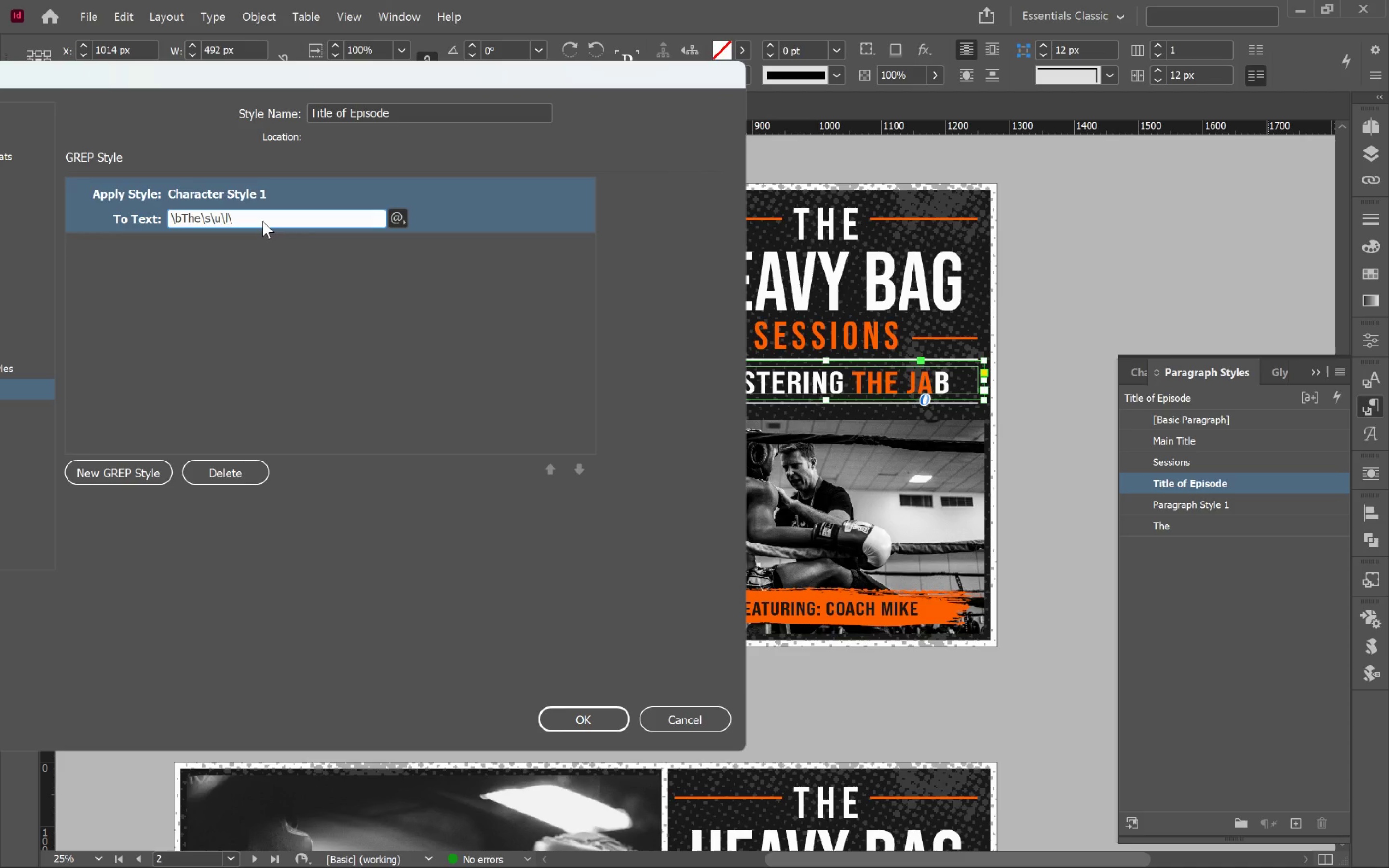 
key(L)
 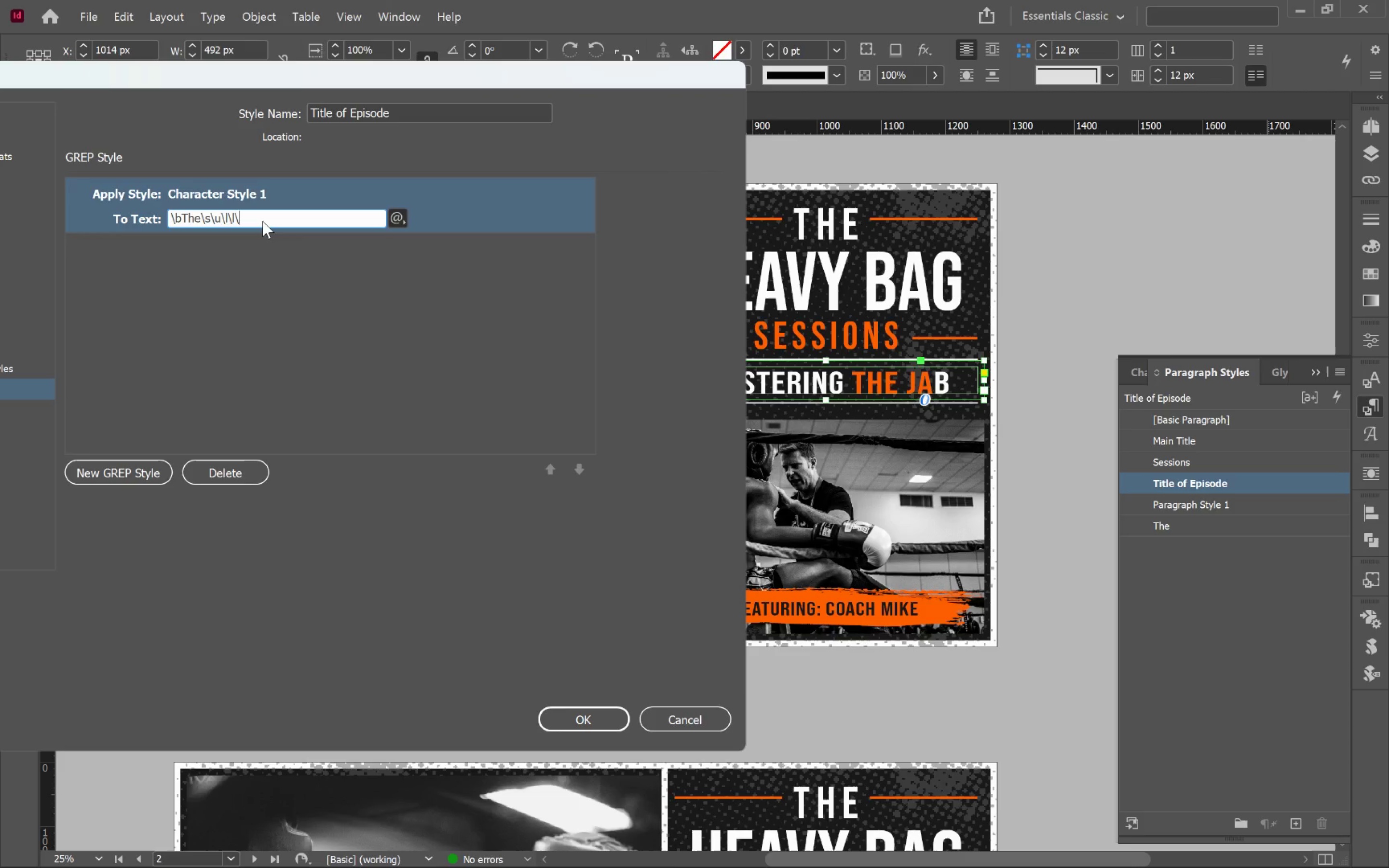 
key(Backslash)
 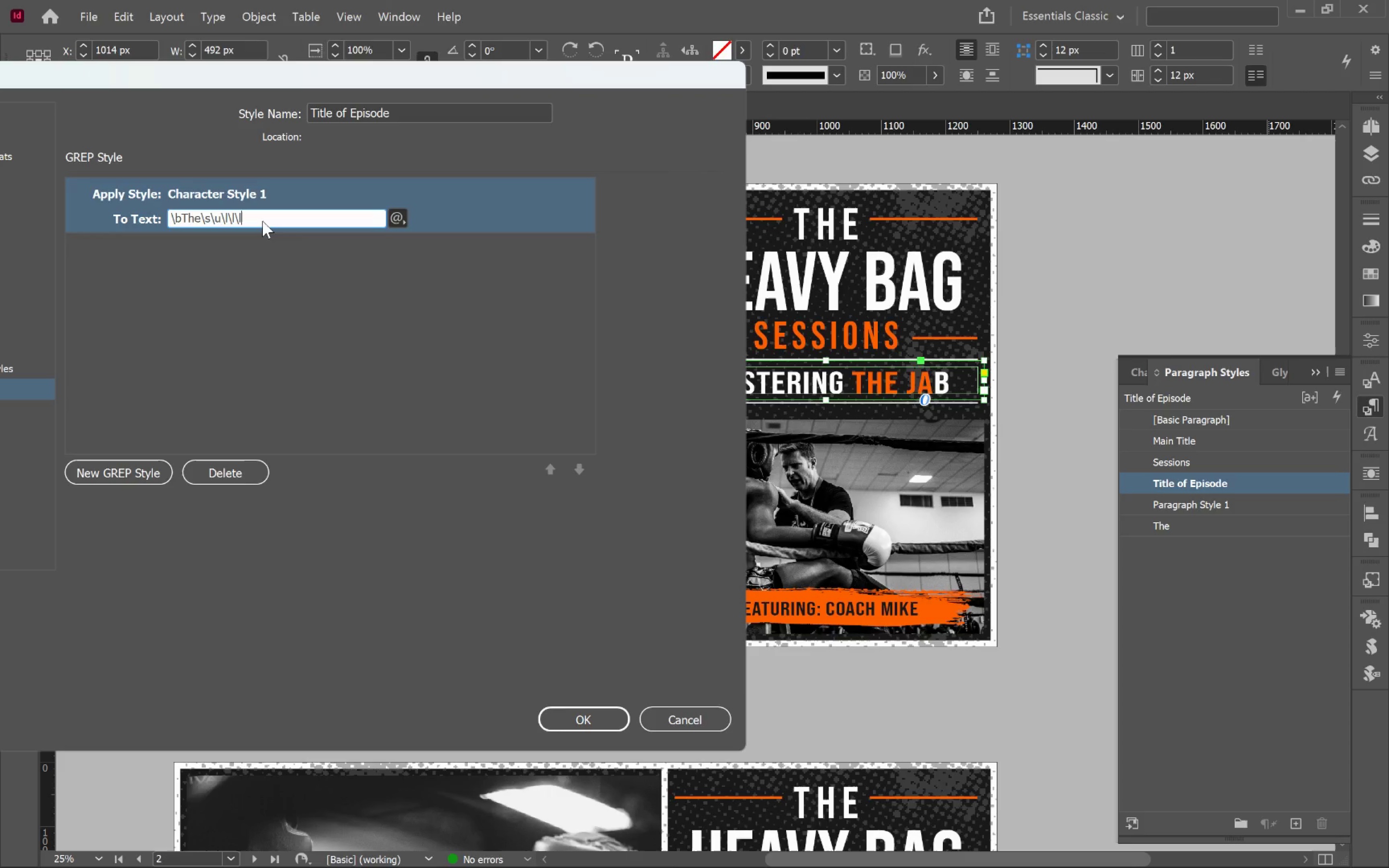 
key(L)
 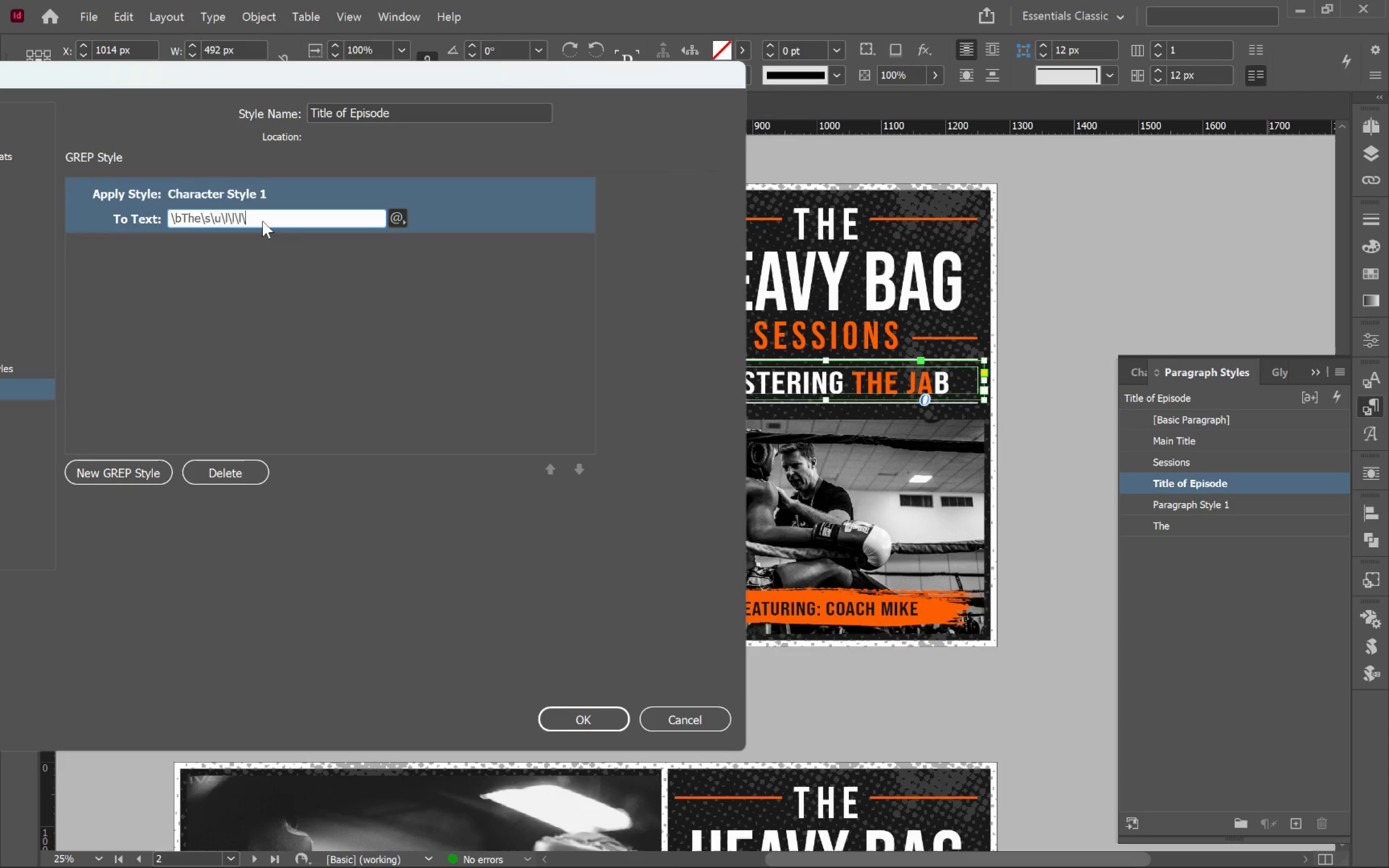 
key(Backslash)
 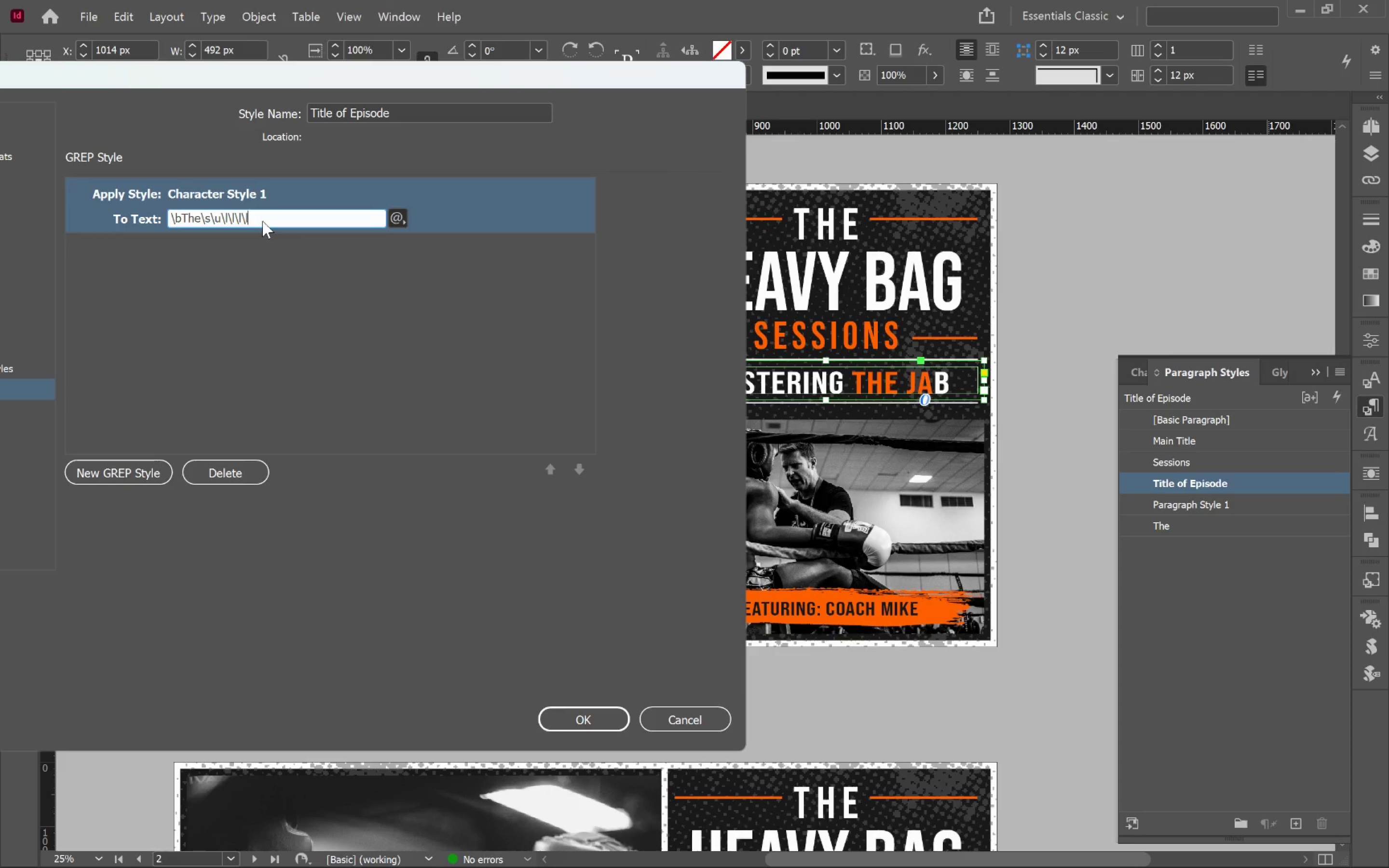 
key(L)
 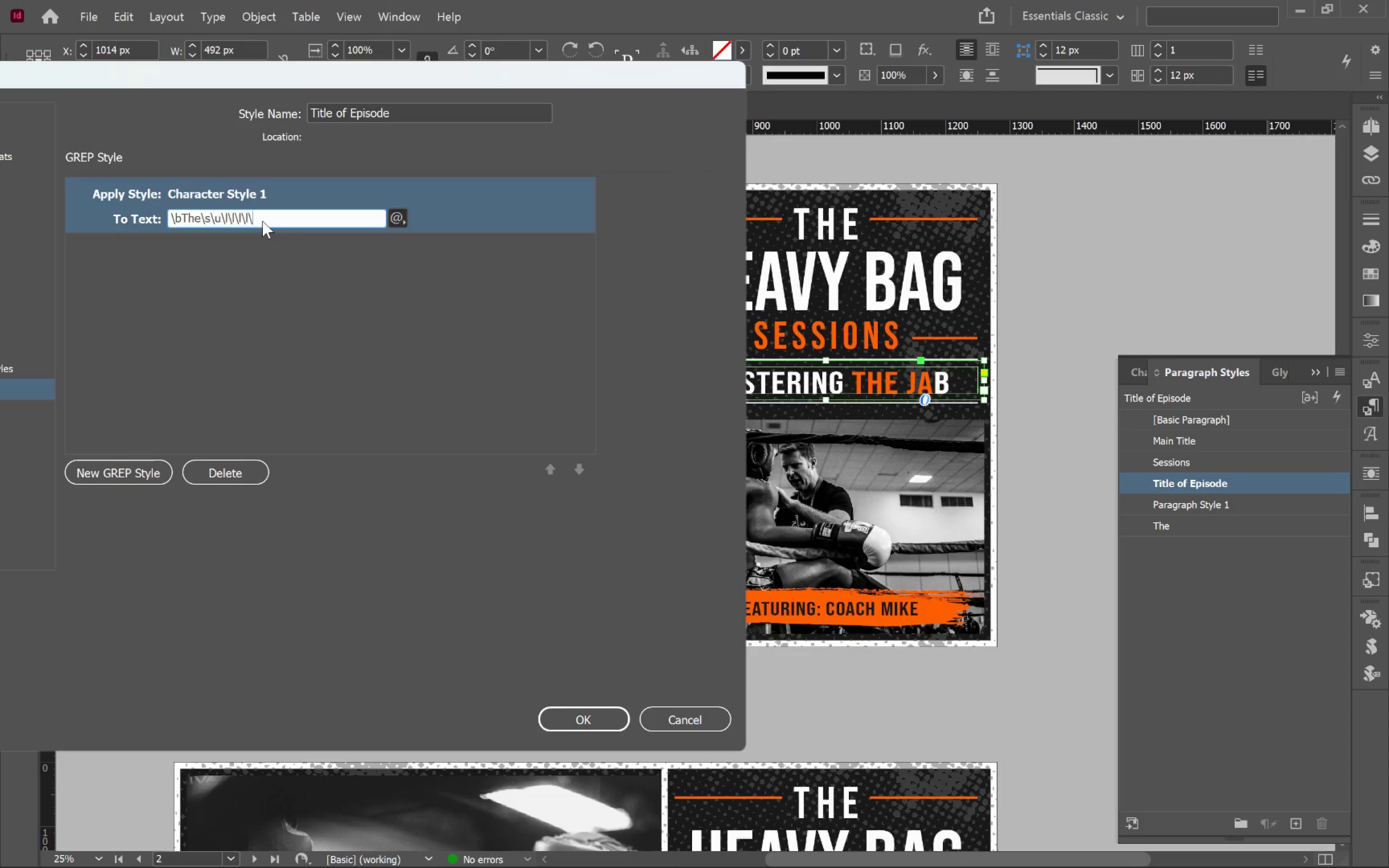 
key(Backslash)
 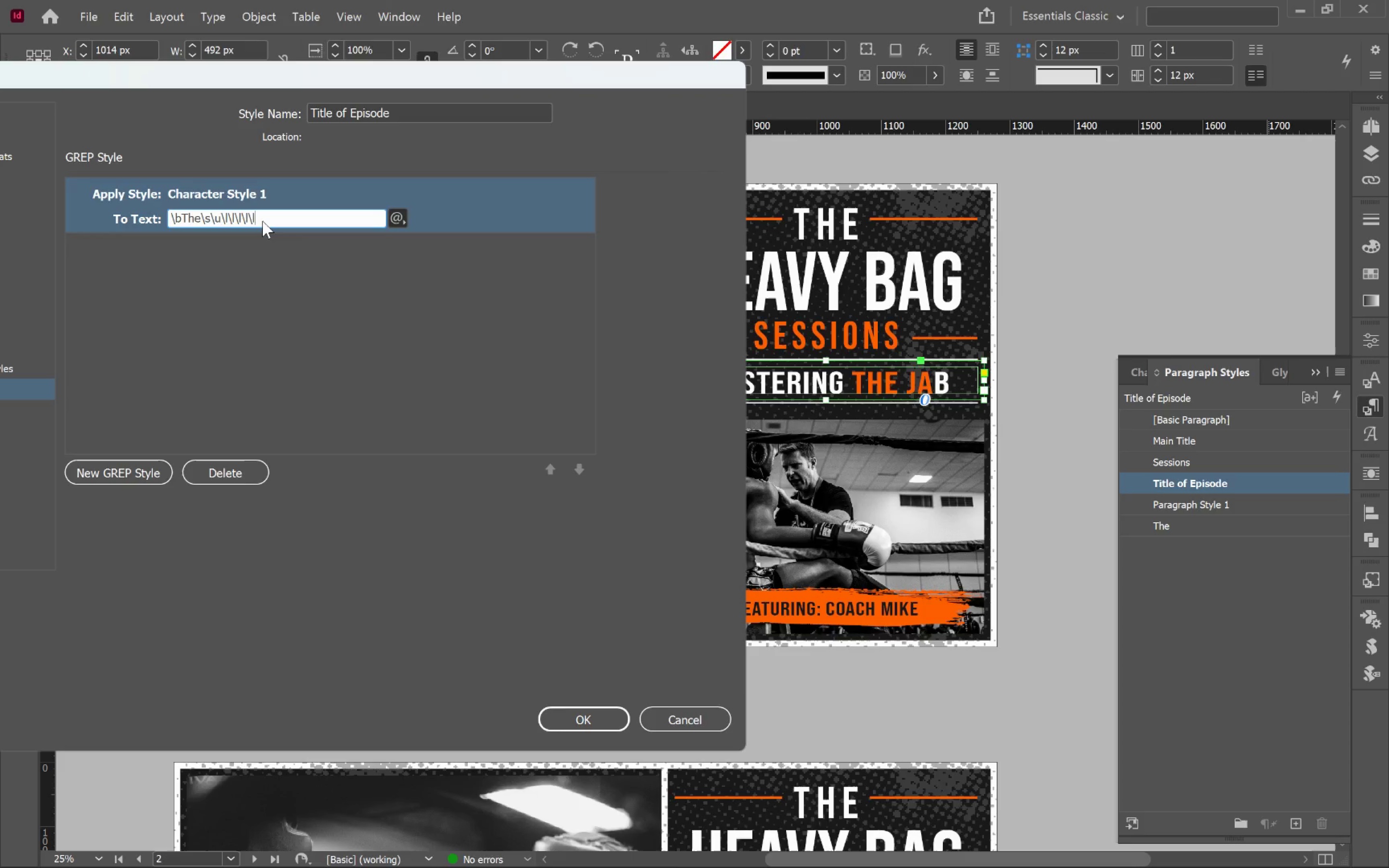 
key(L)
 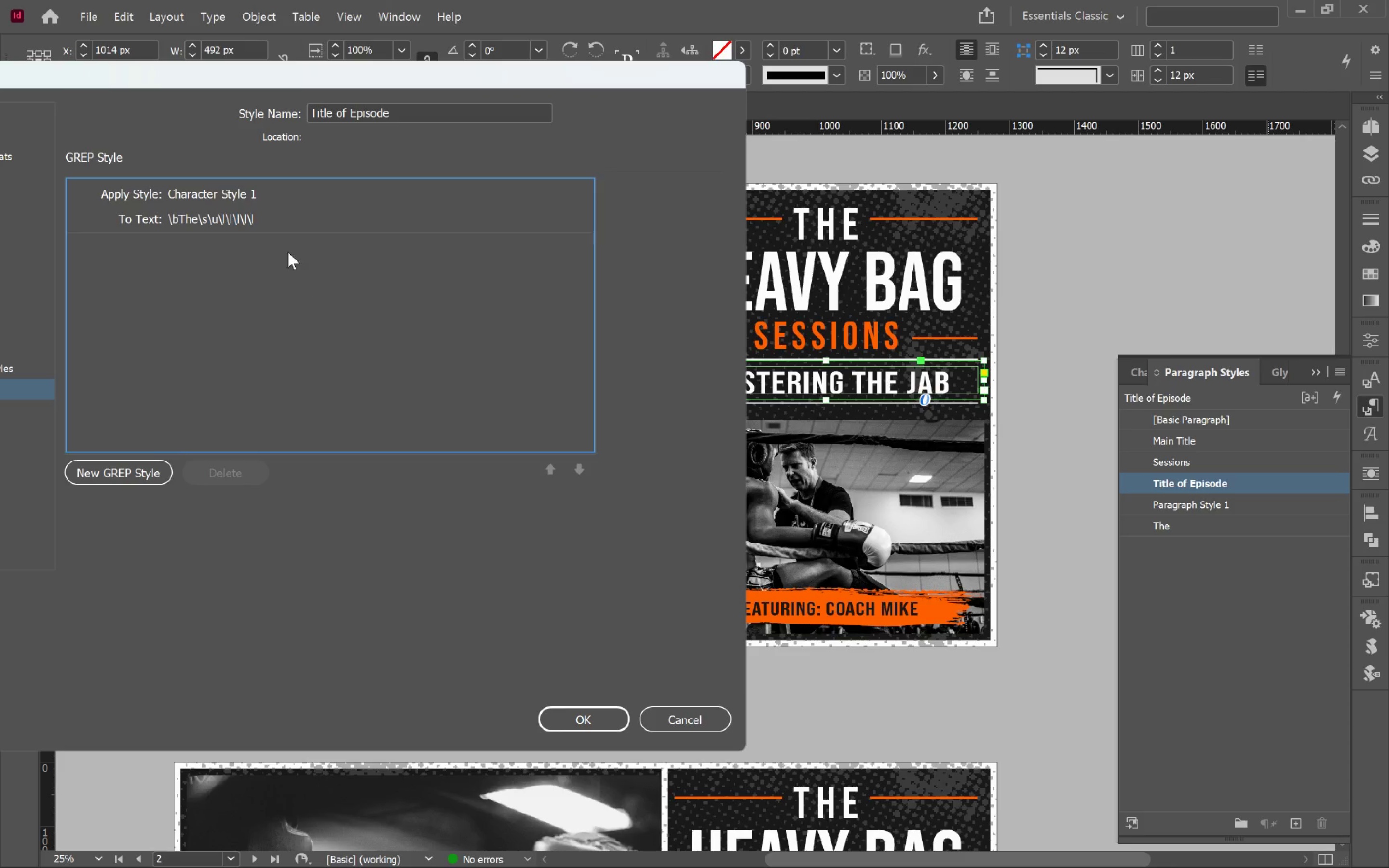 
double_click([272, 222])
 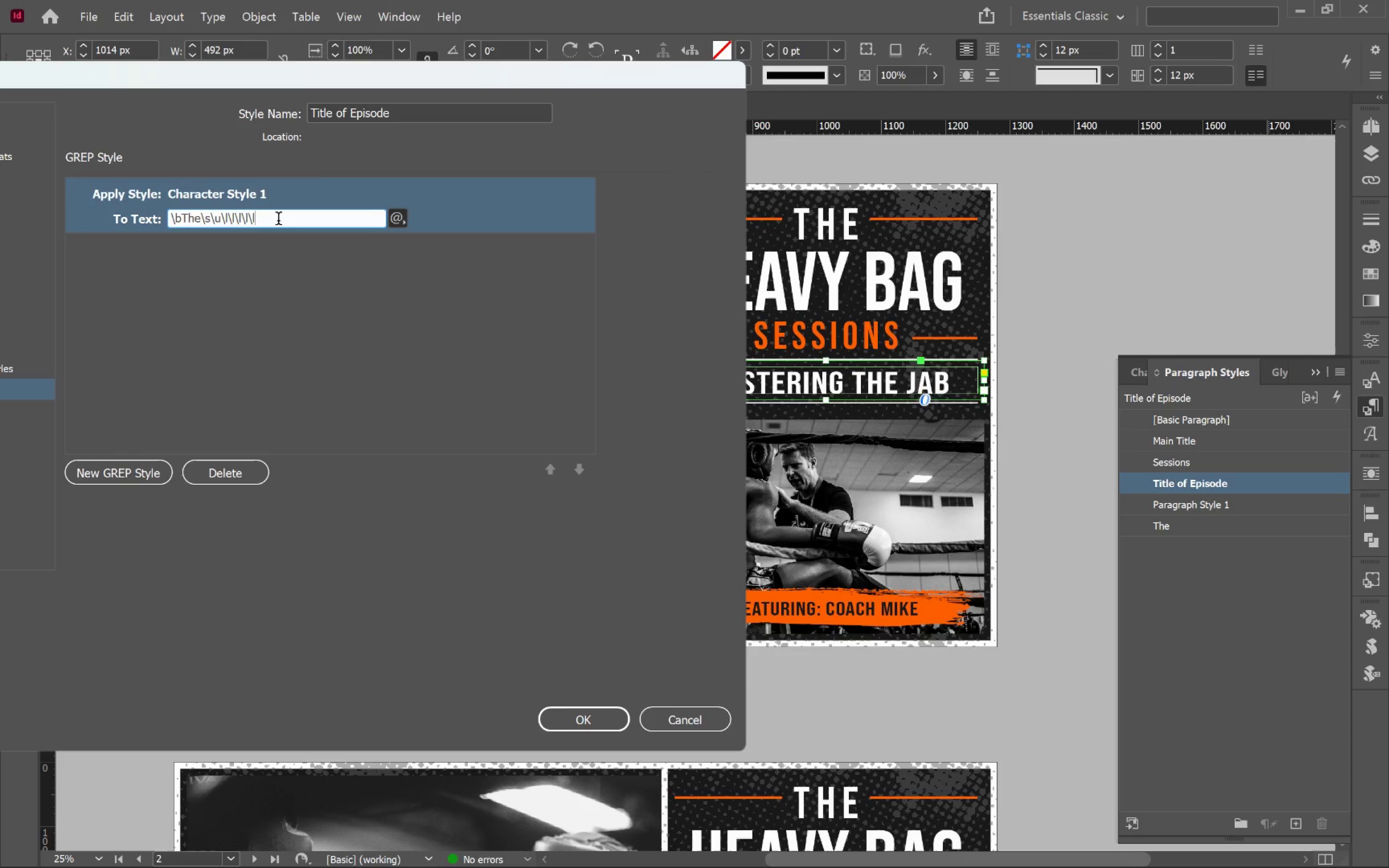 
key(Backspace)
 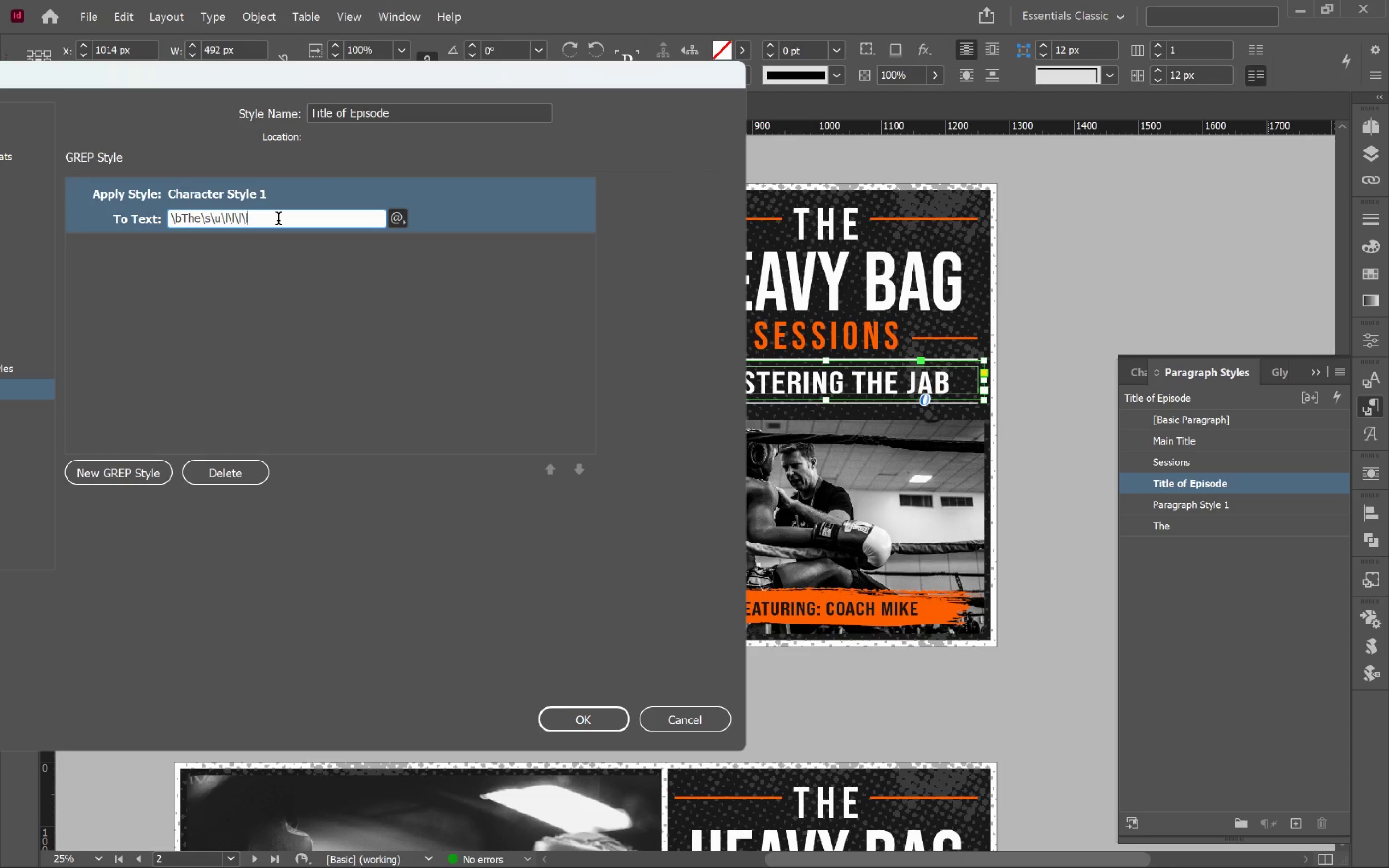 
key(Backspace)
 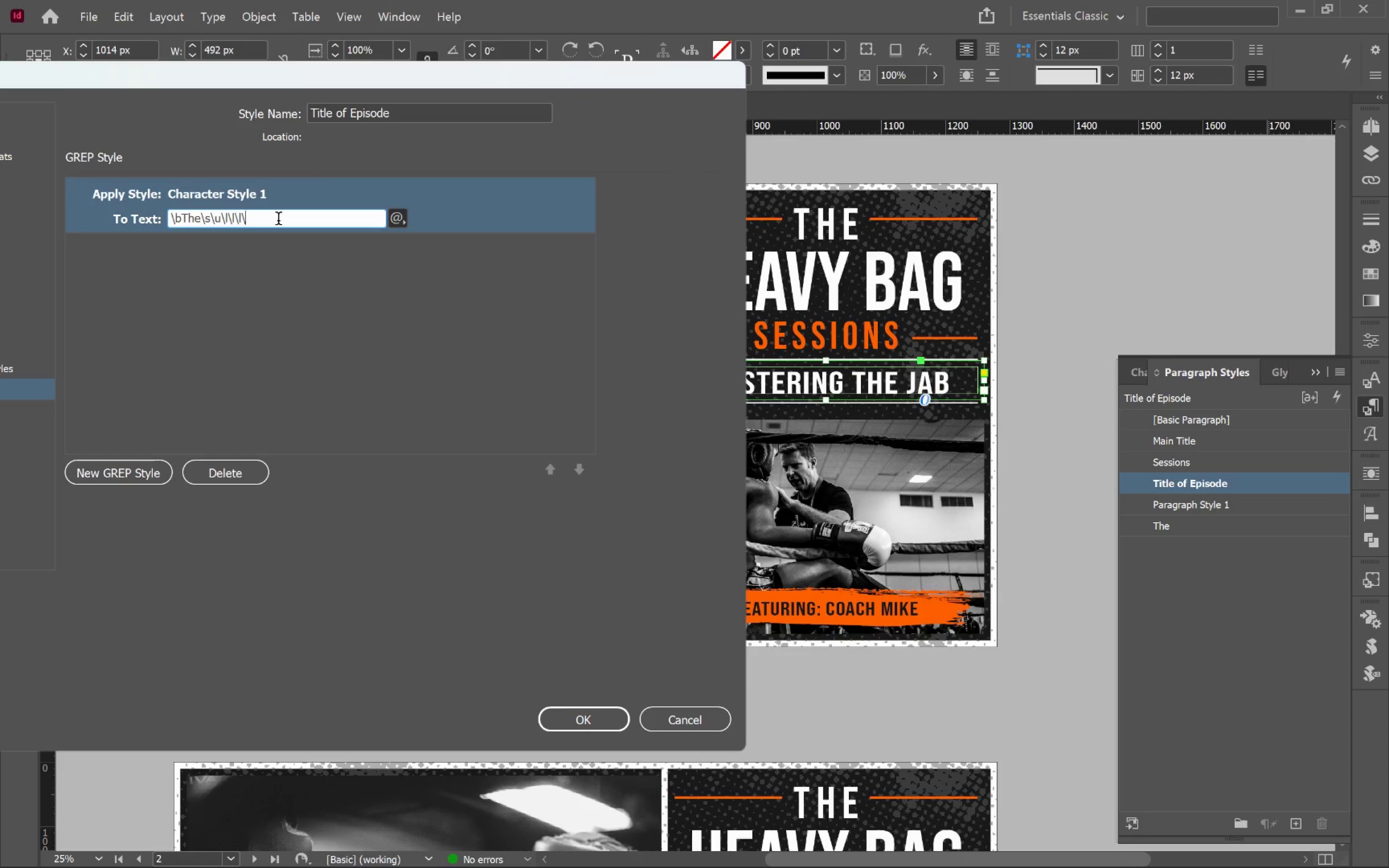 
key(Backspace)
 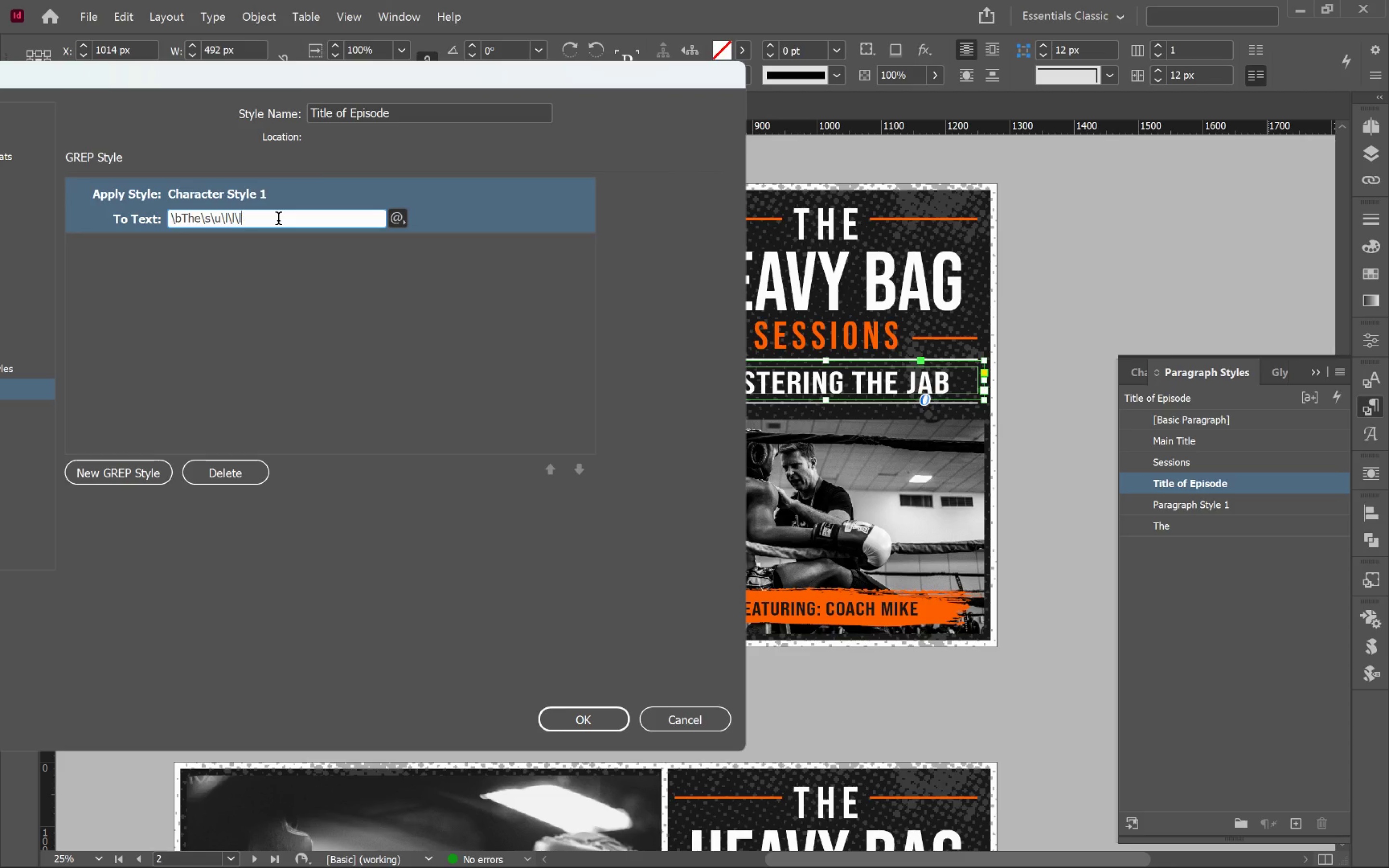 
key(Backspace)
 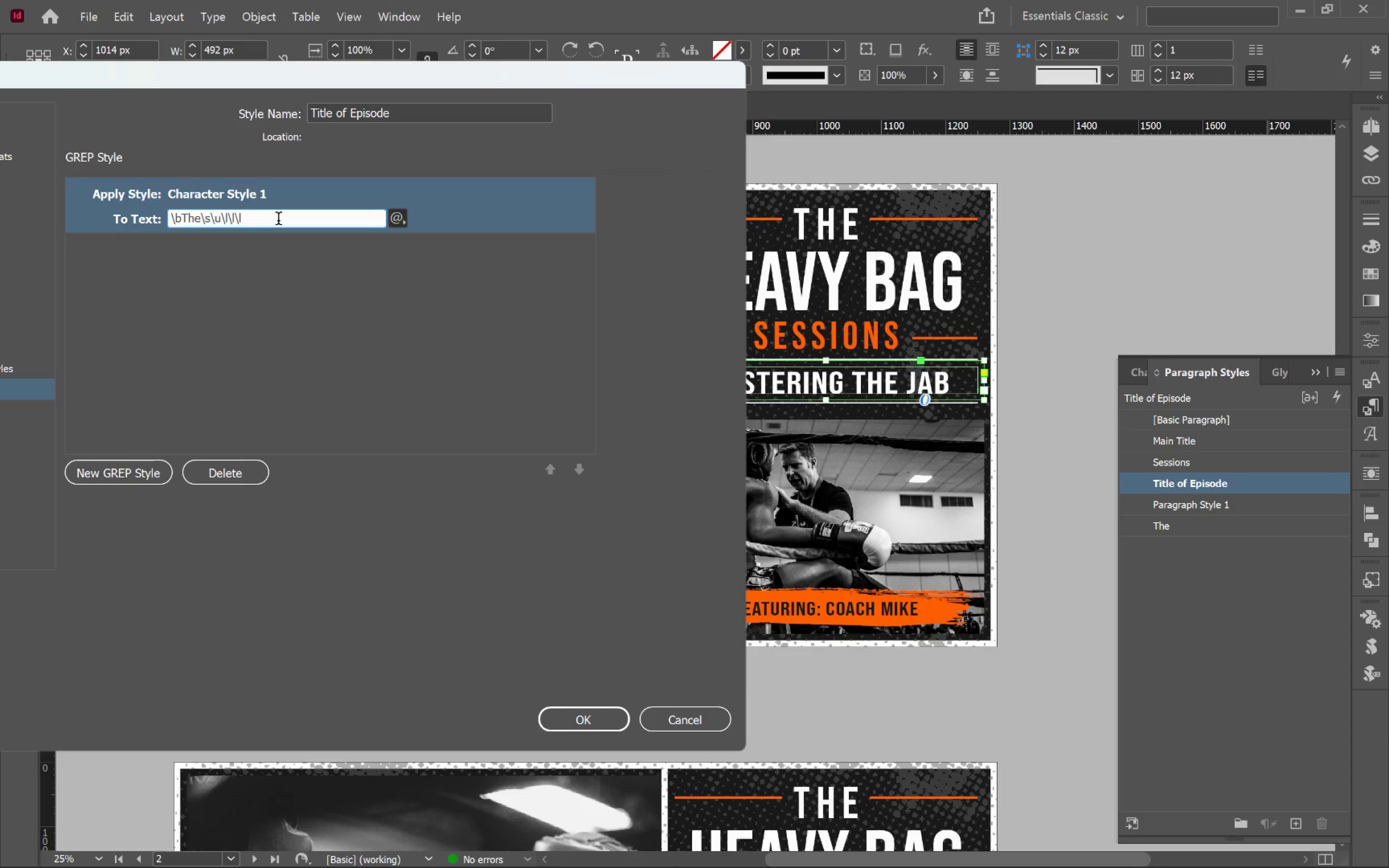 
key(Enter)
 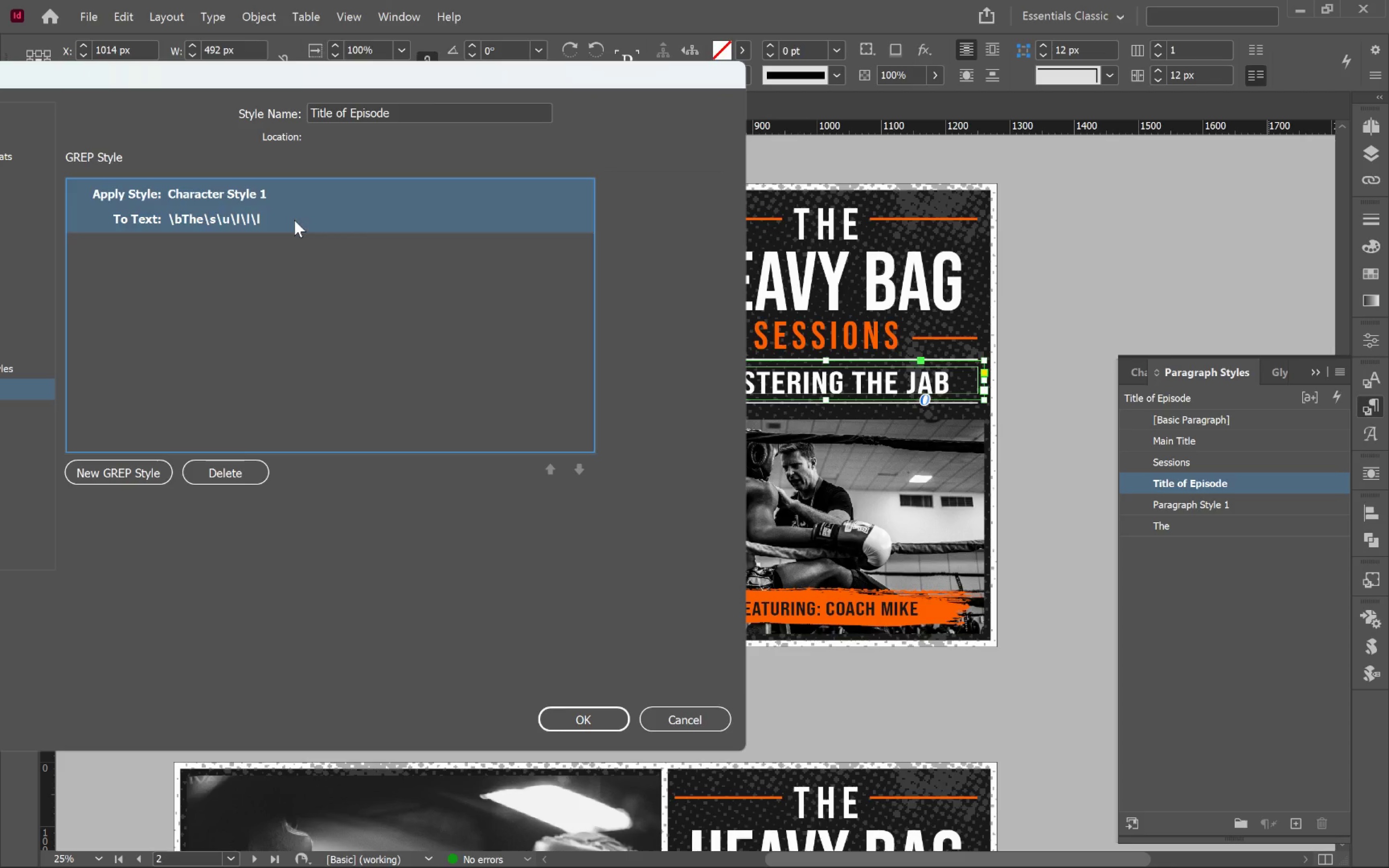 
double_click([280, 217])
 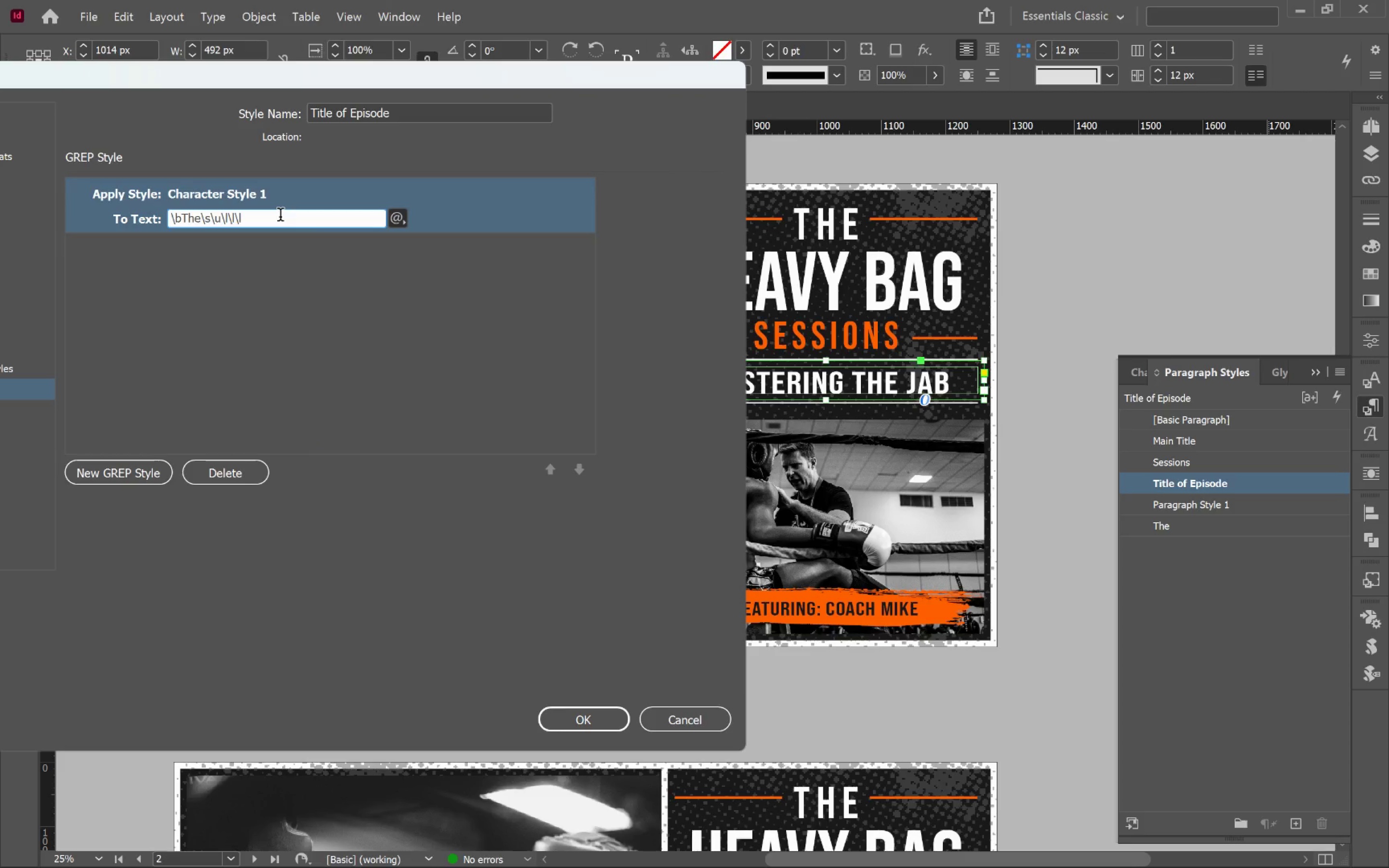 
key(Backspace)
 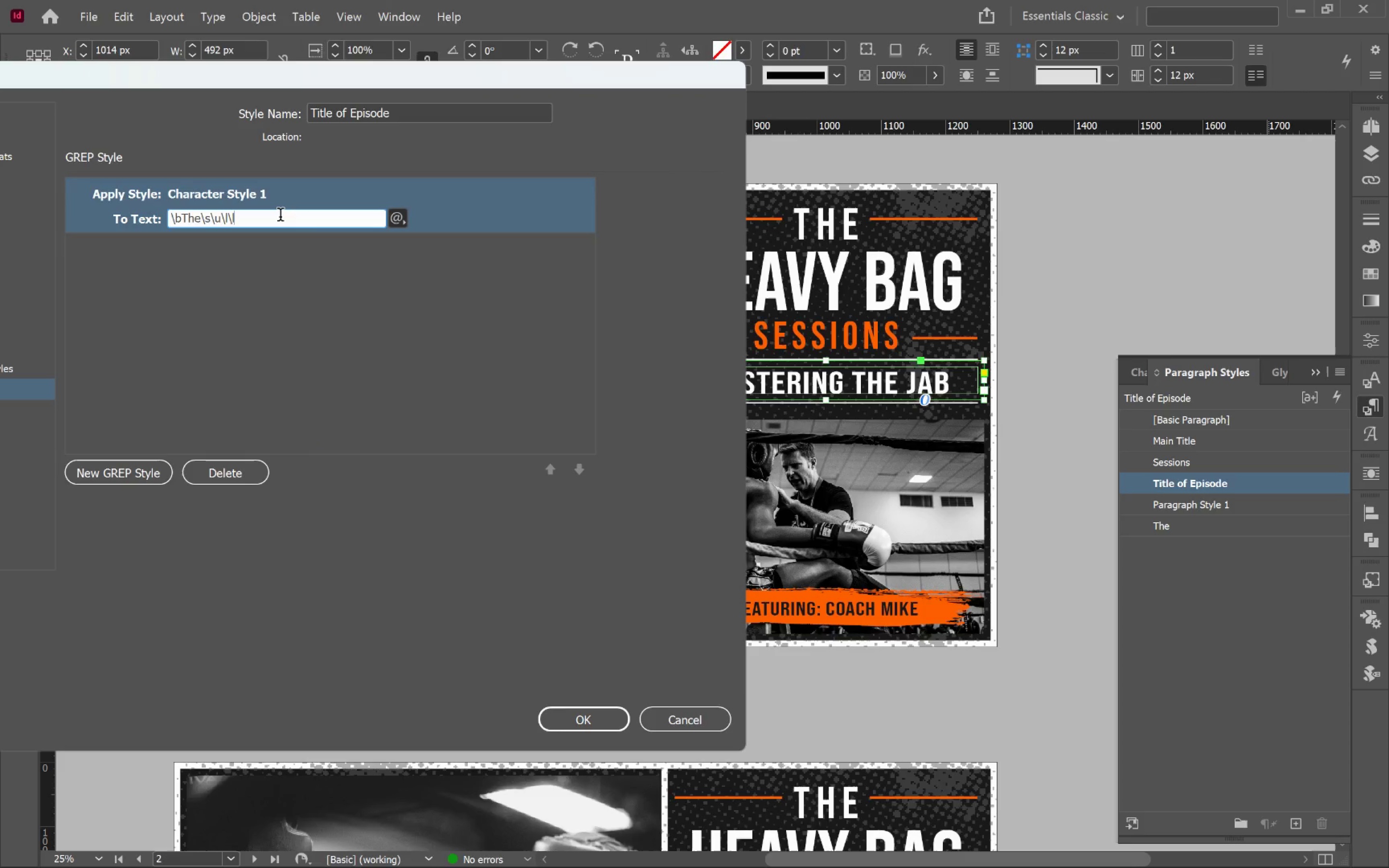 
key(Backspace)
 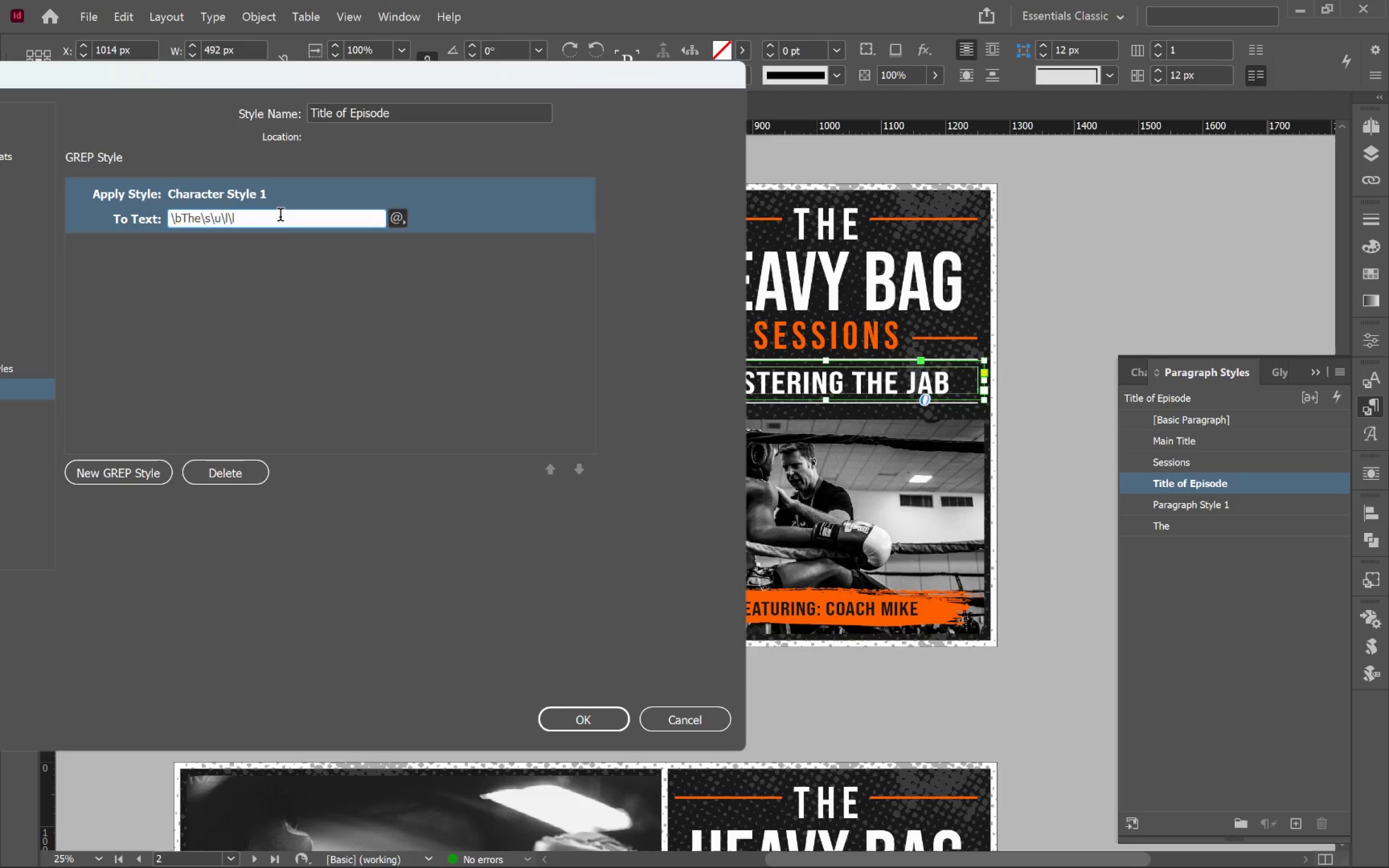 
key(Enter)
 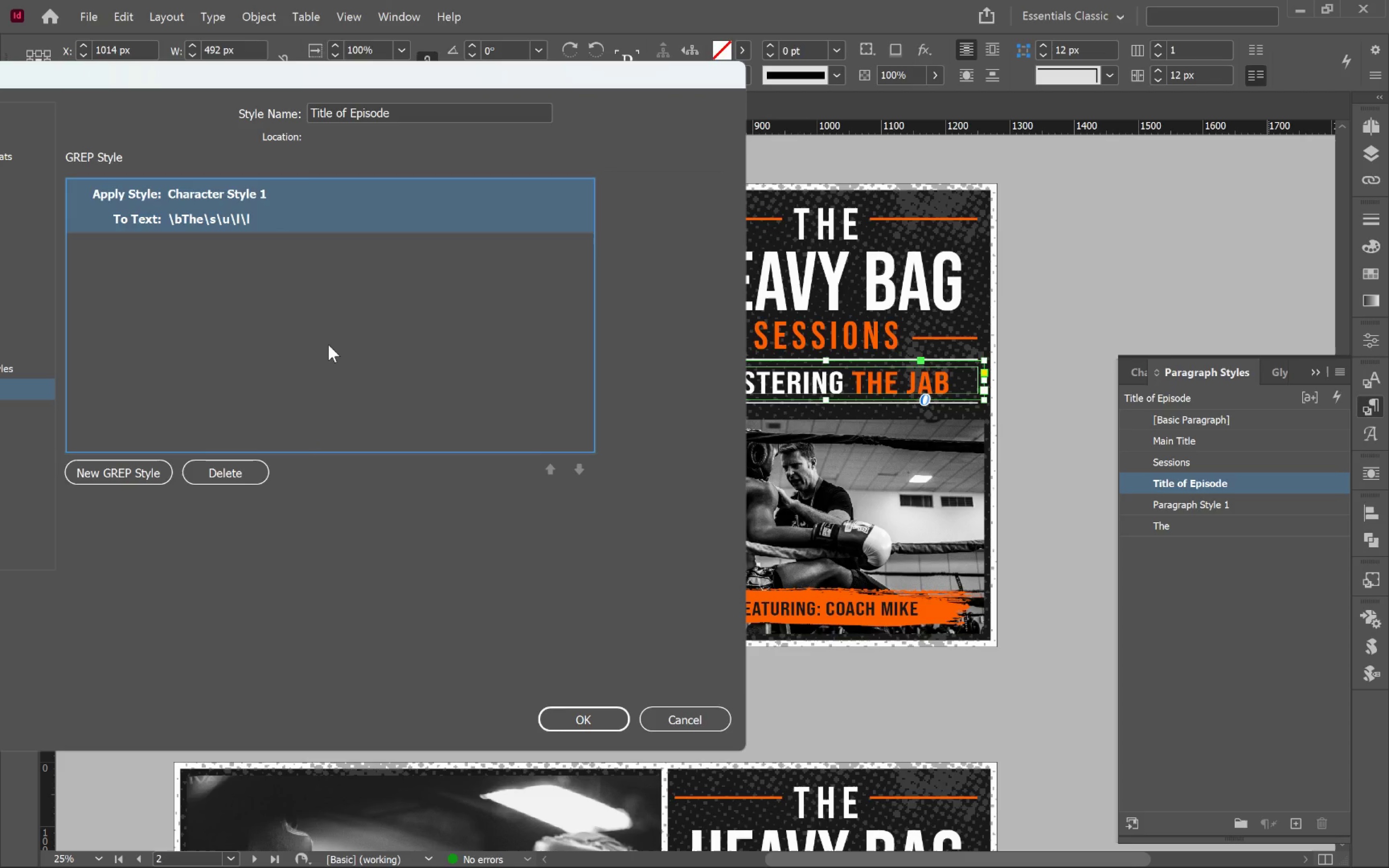 
left_click([338, 343])
 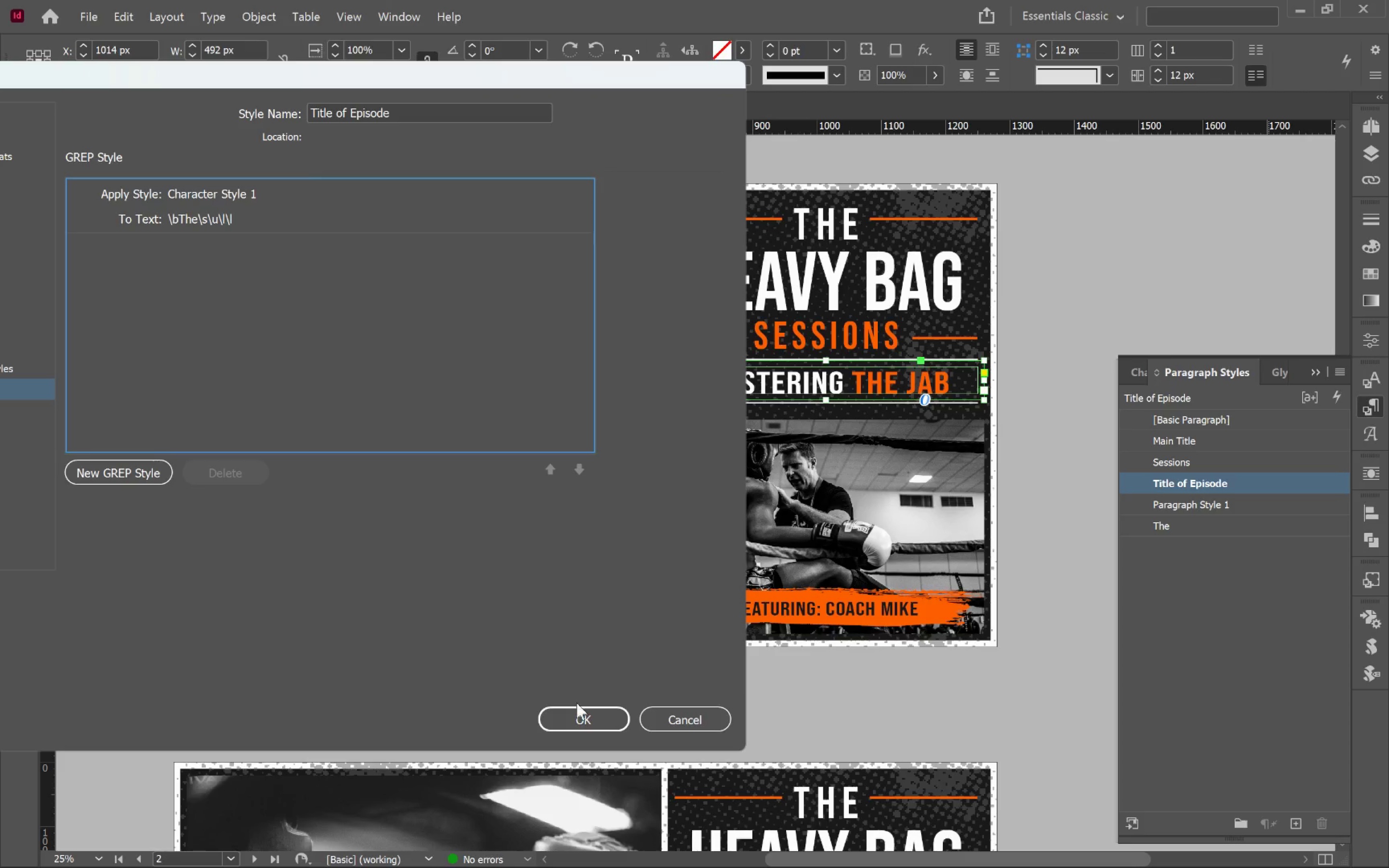 
left_click([590, 714])
 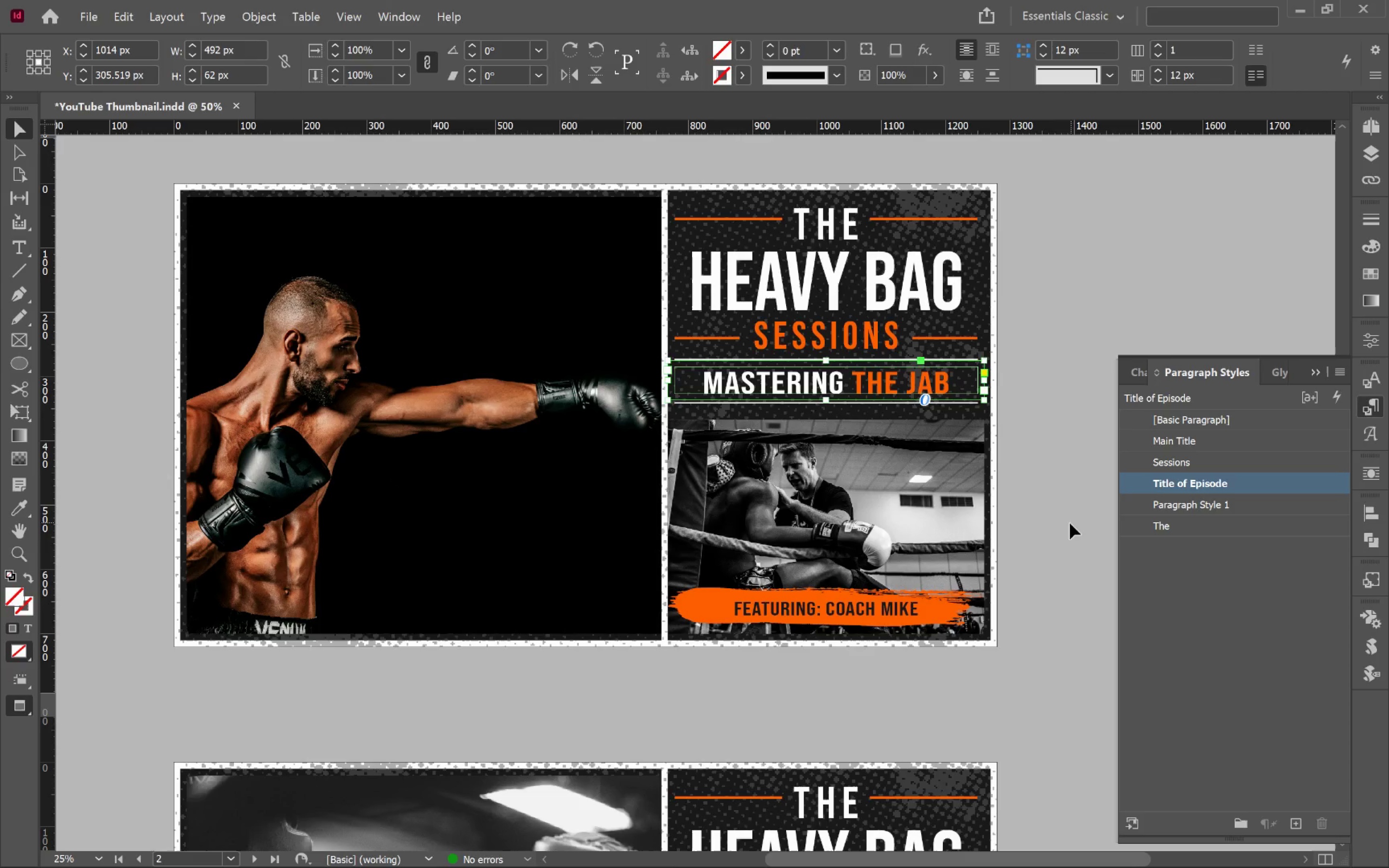 
left_click([1048, 498])
 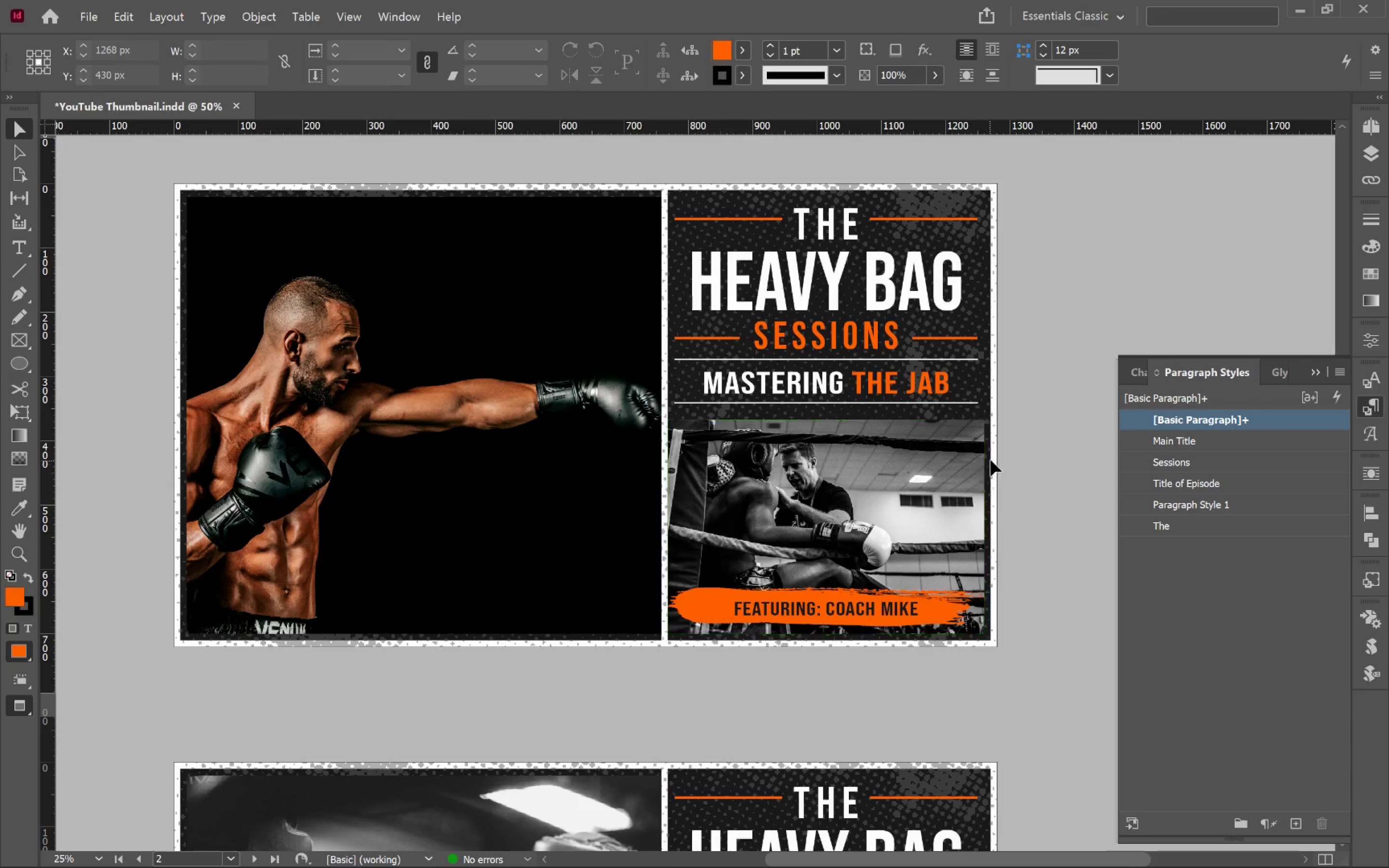 
scroll: coordinate [994, 459], scroll_direction: down, amount: 7.0
 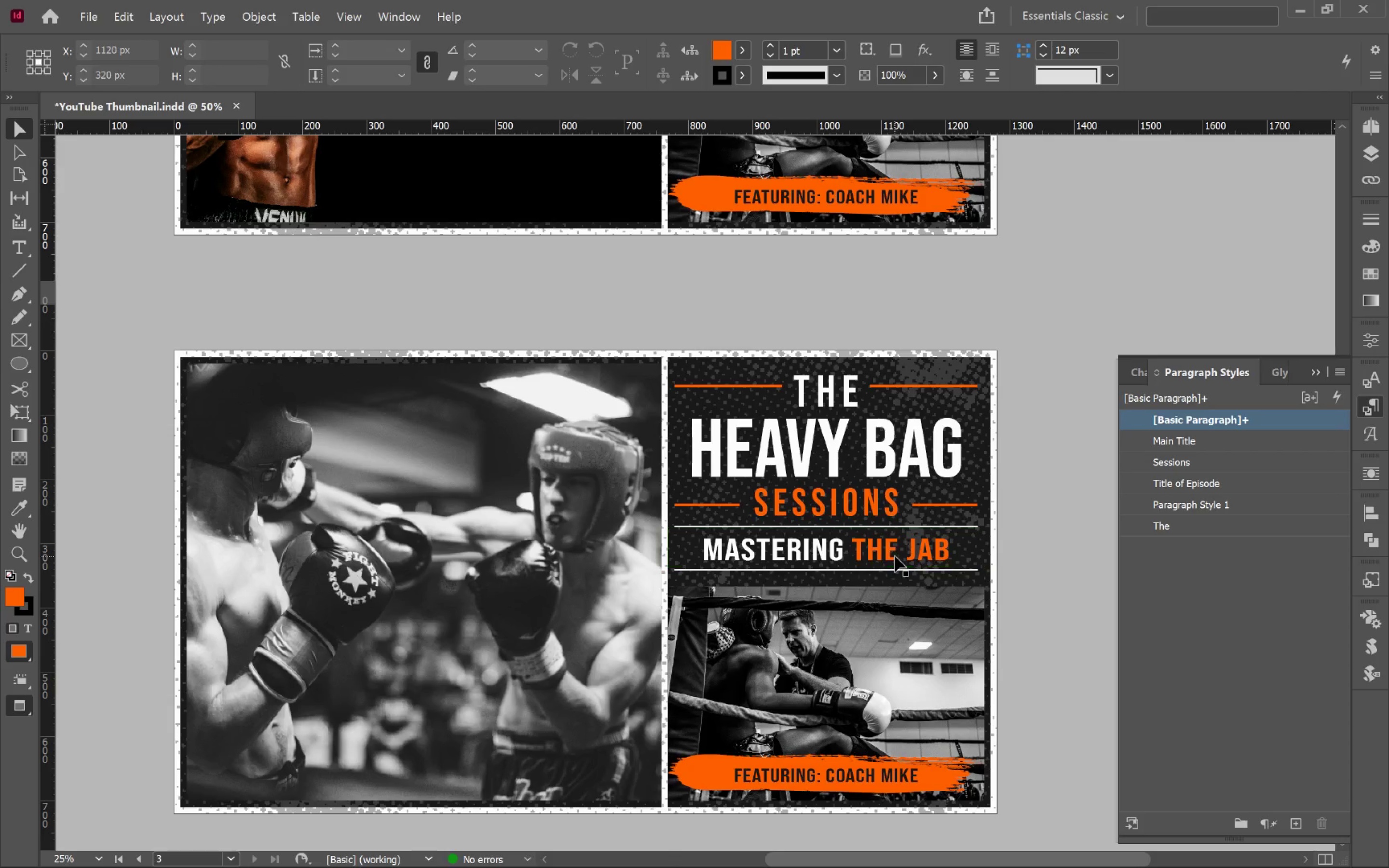 
double_click([895, 556])
 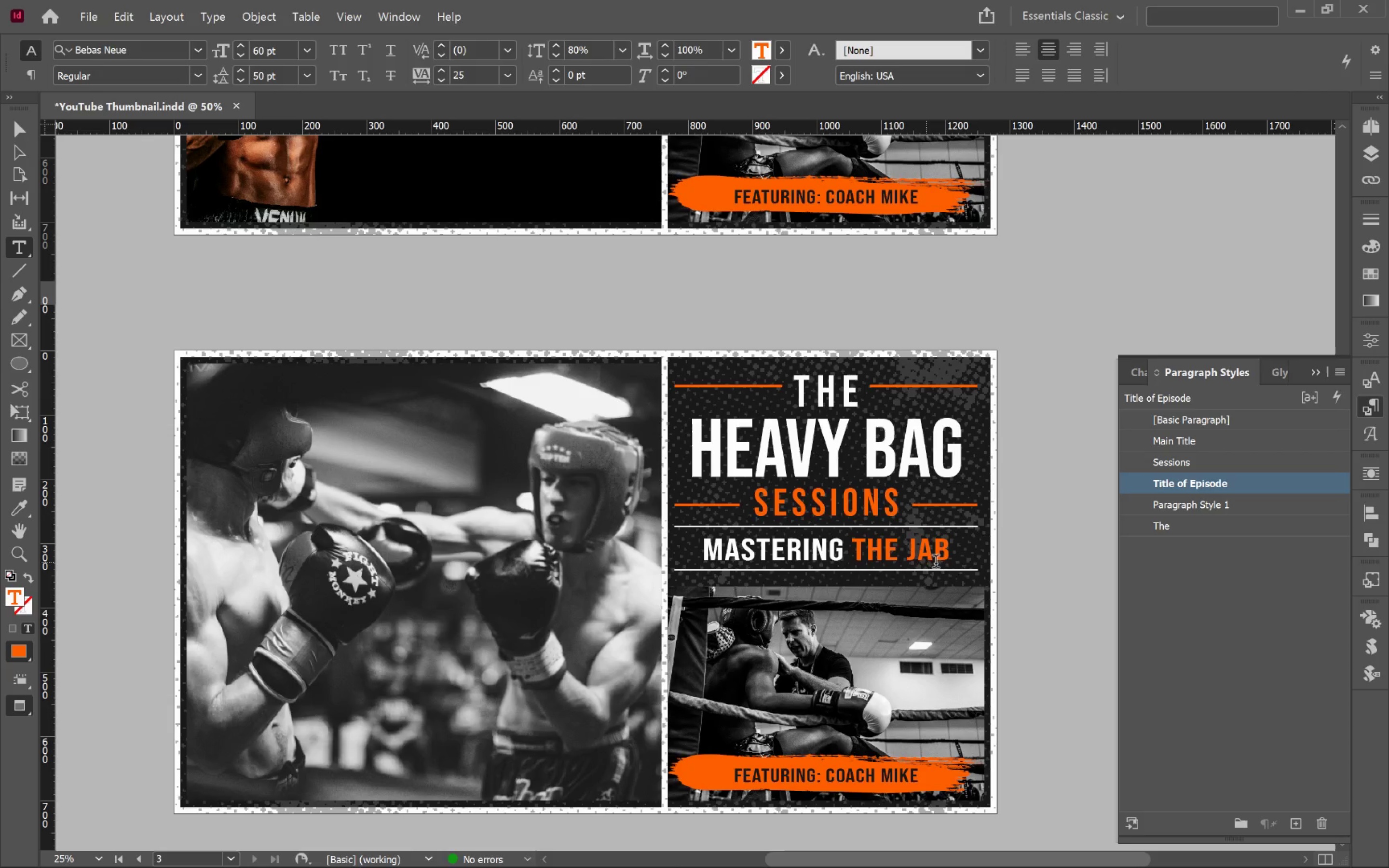 
key(Control+A)
 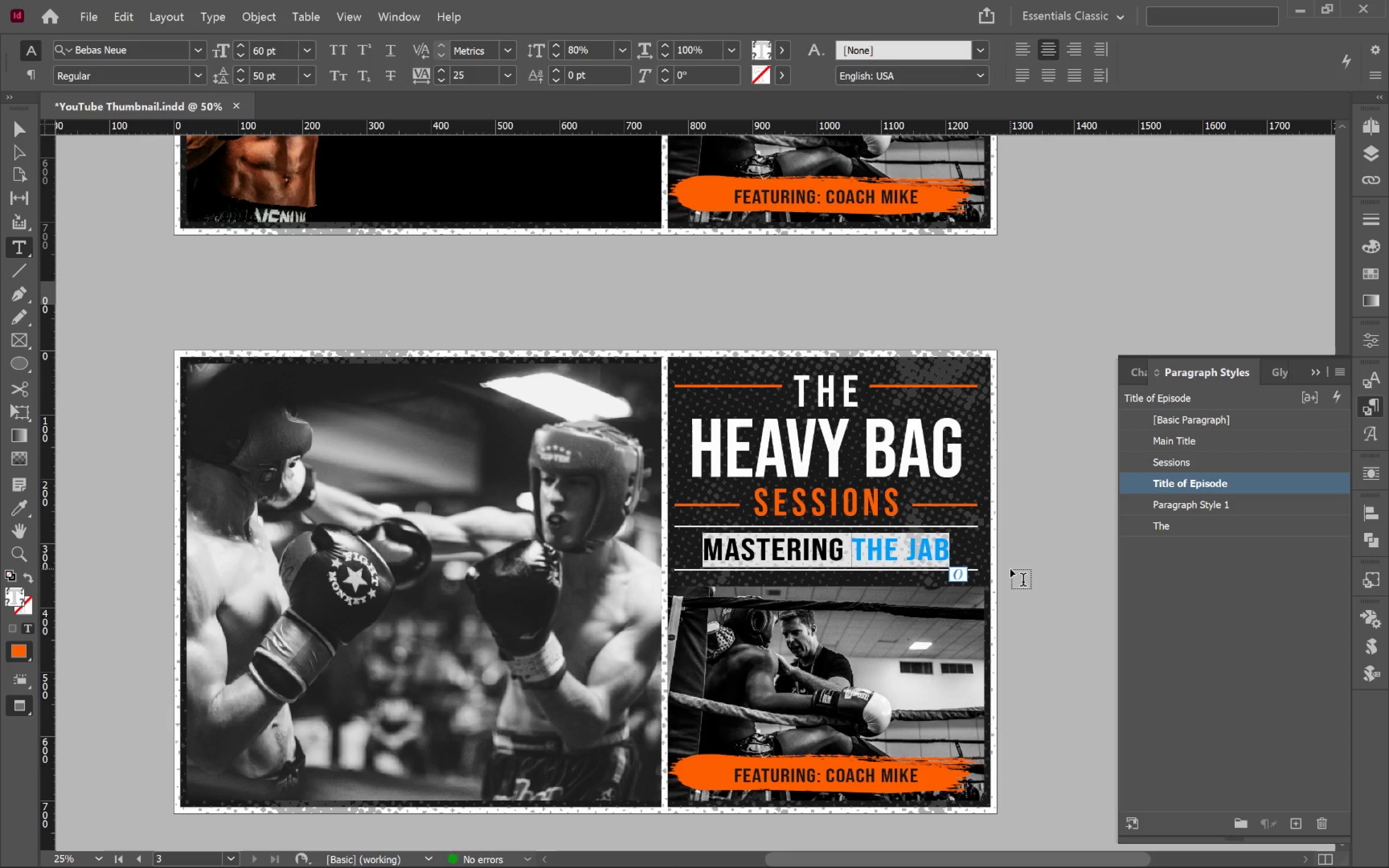 
wait(11.29)
 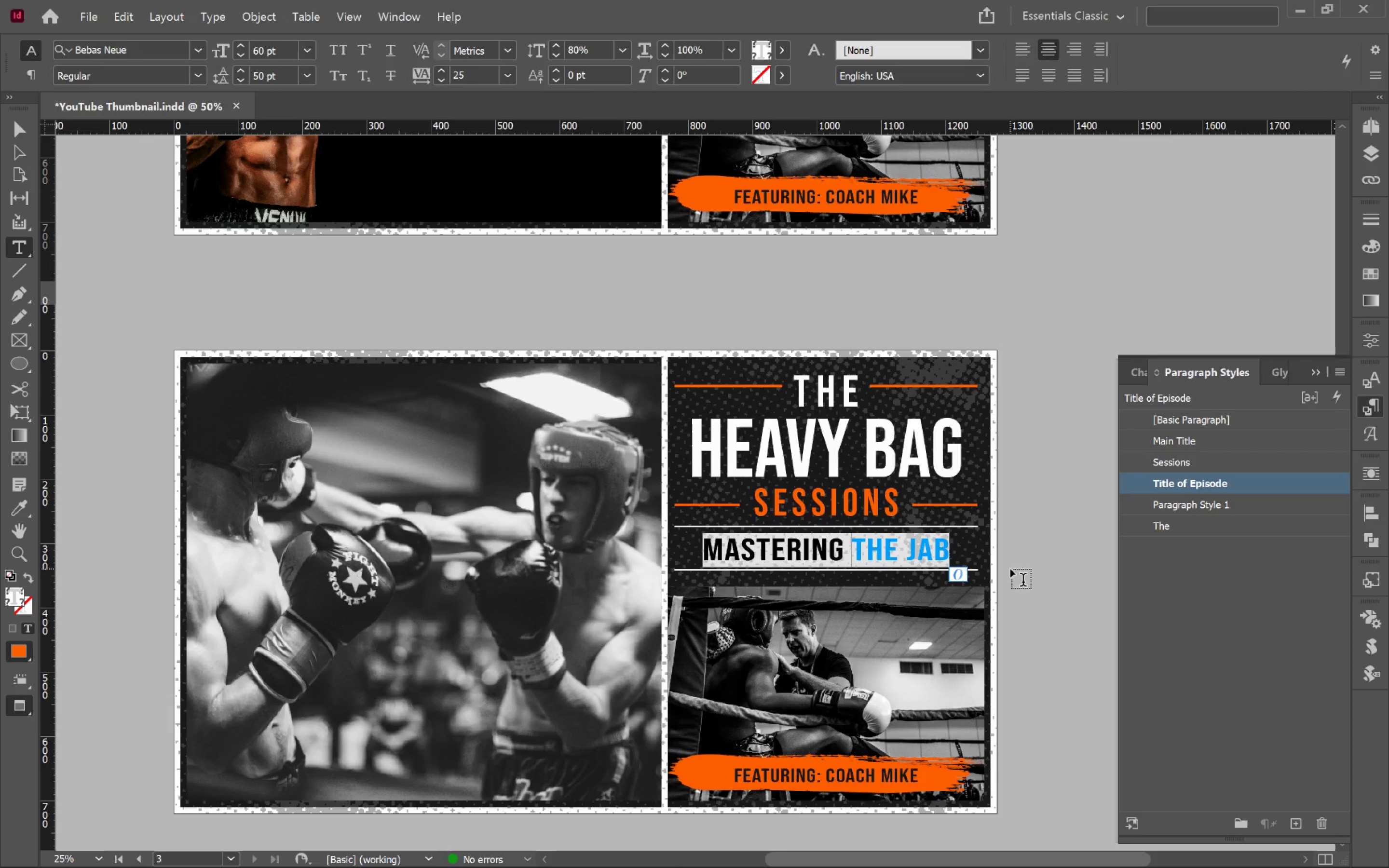 
type(owering the cross)
 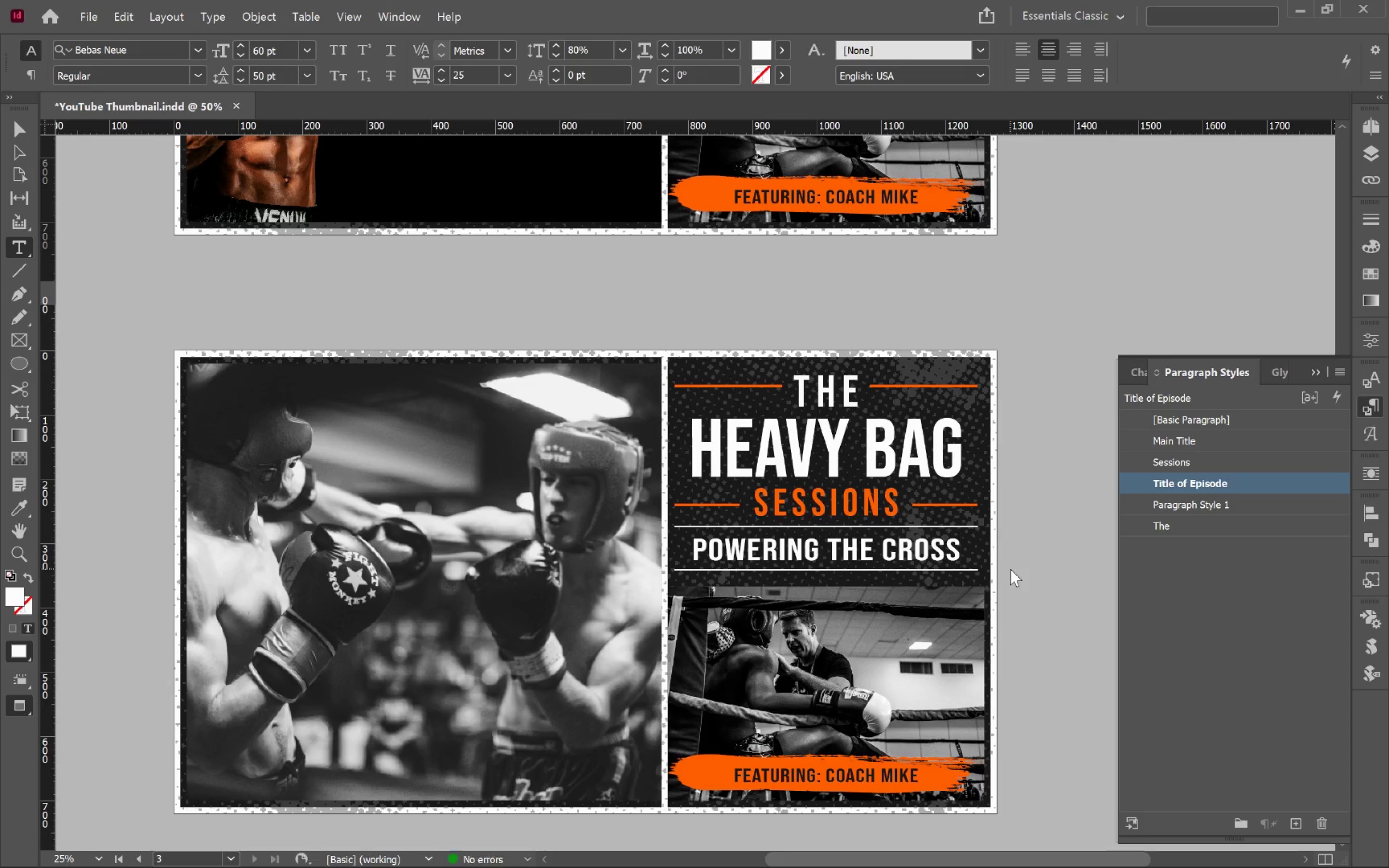 
left_click([1074, 579])
 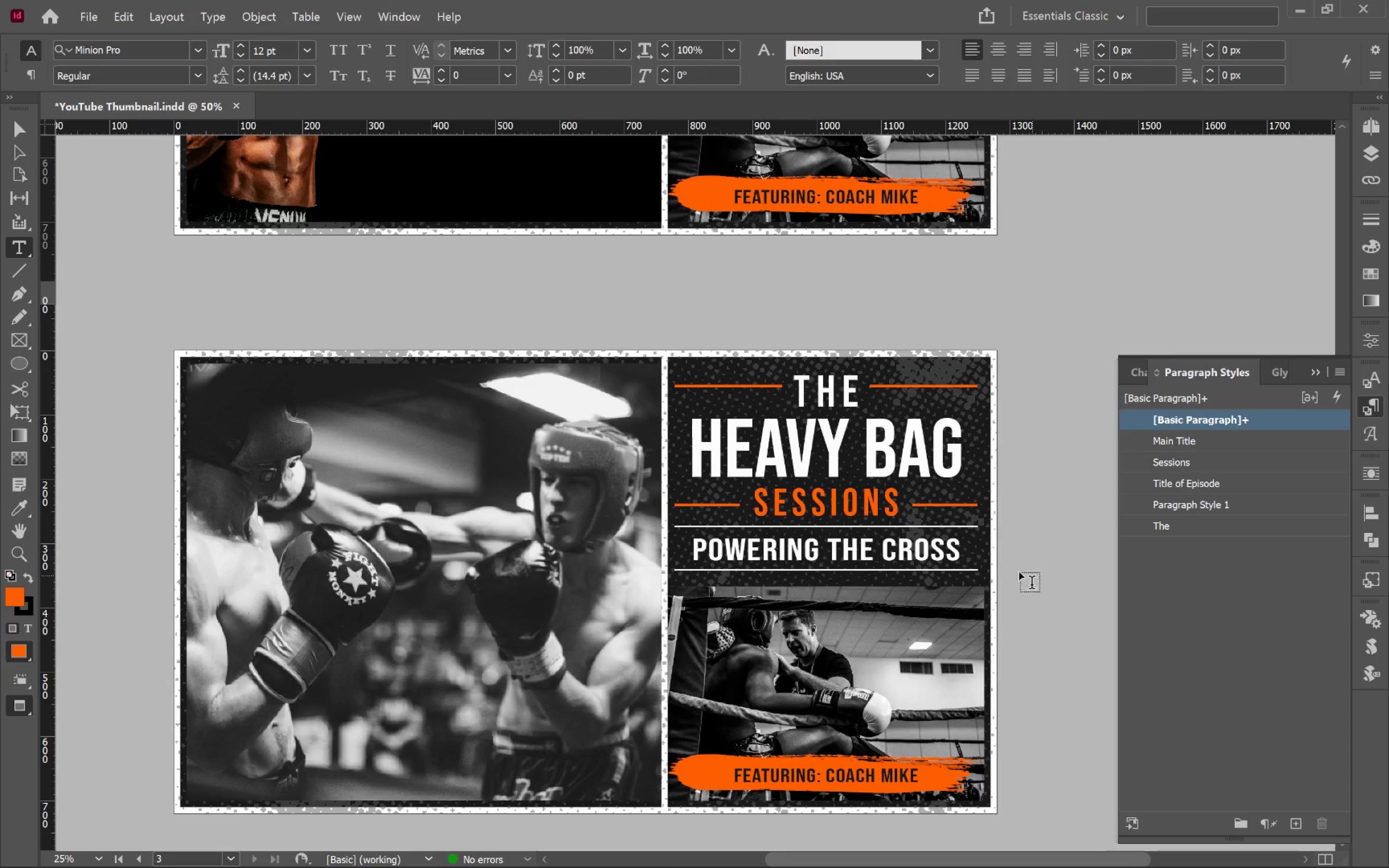 
left_click([931, 554])
 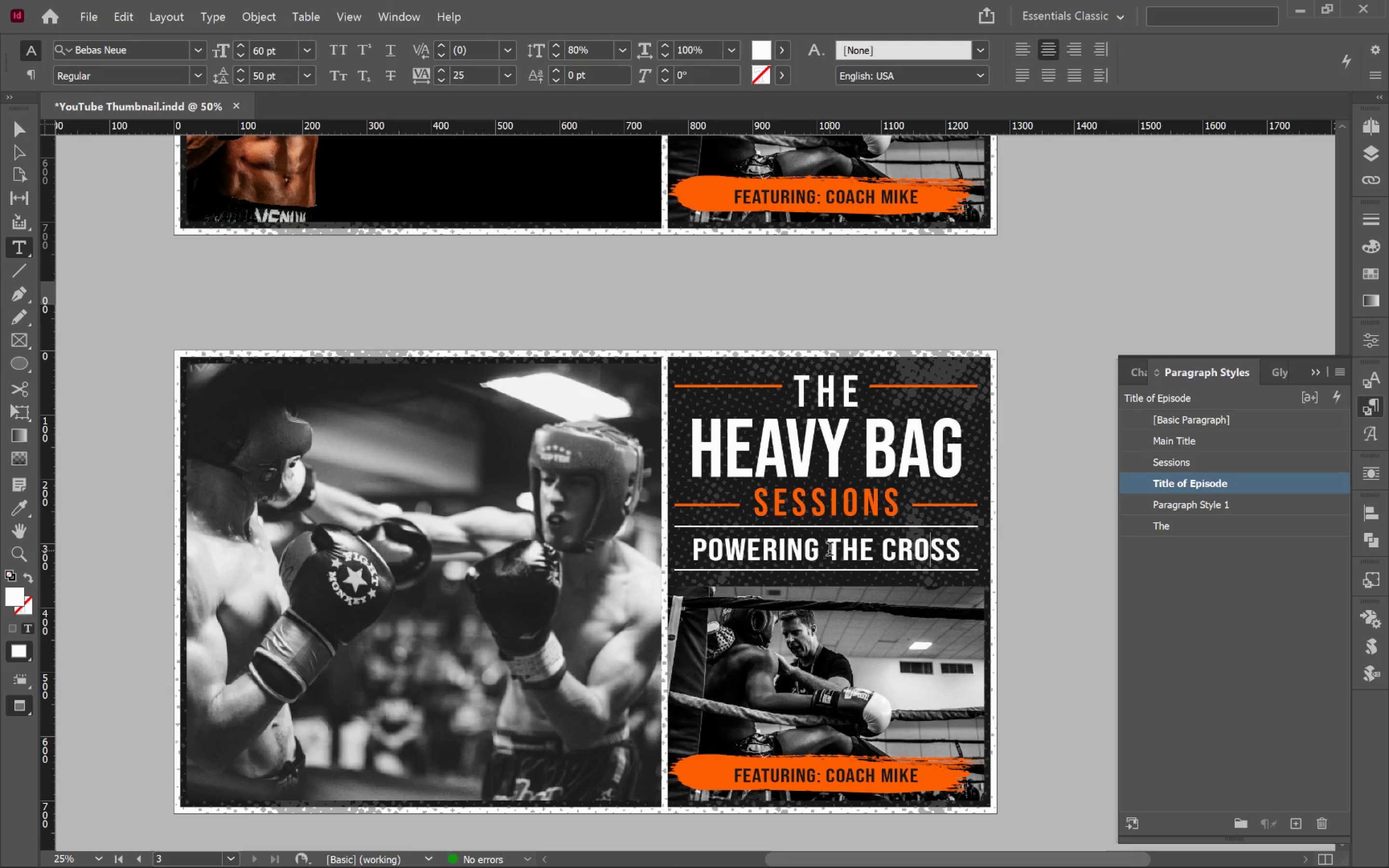 
left_click_drag(start_coordinate=[831, 549], to_coordinate=[977, 557])
 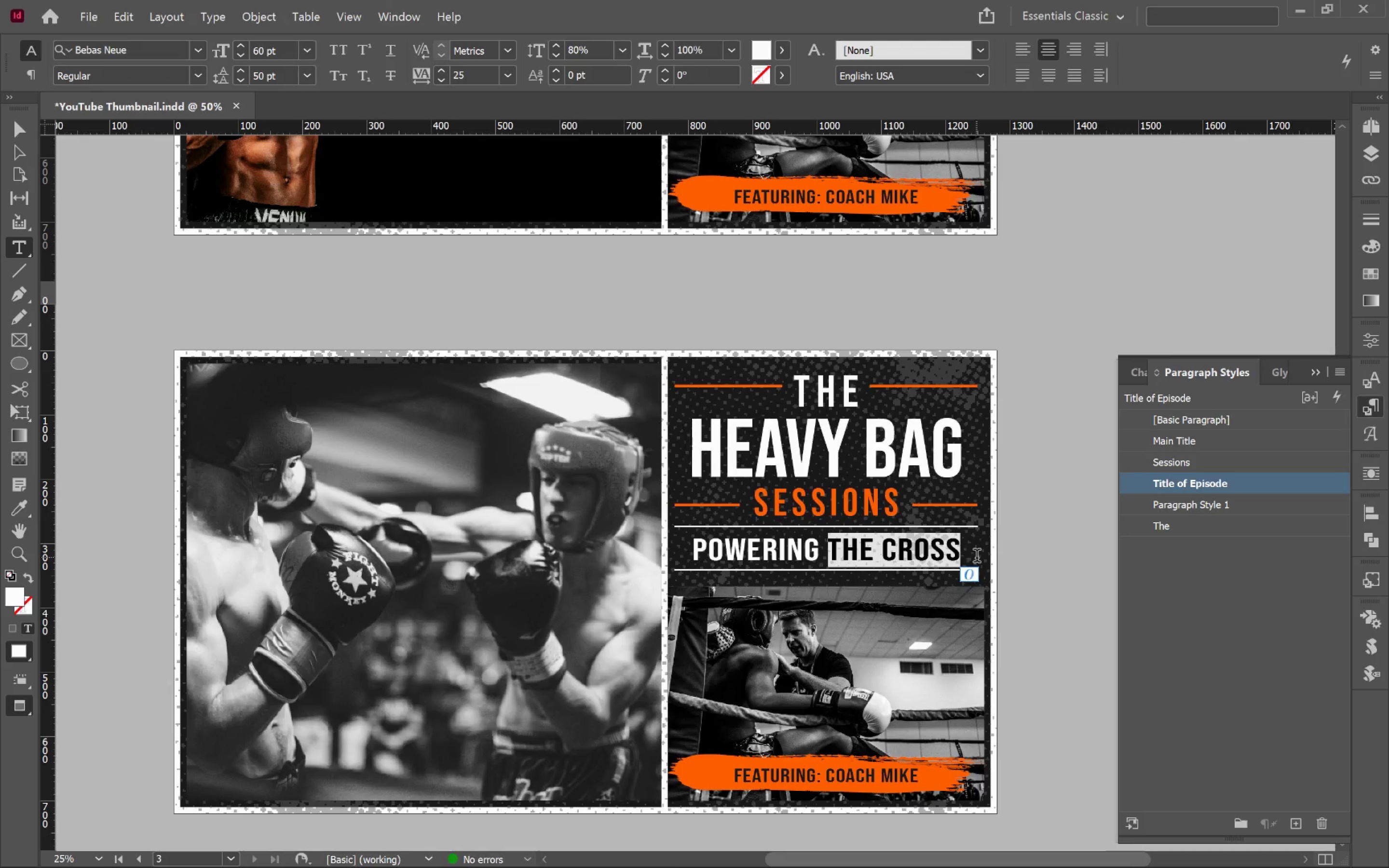 
type(The Cross)
 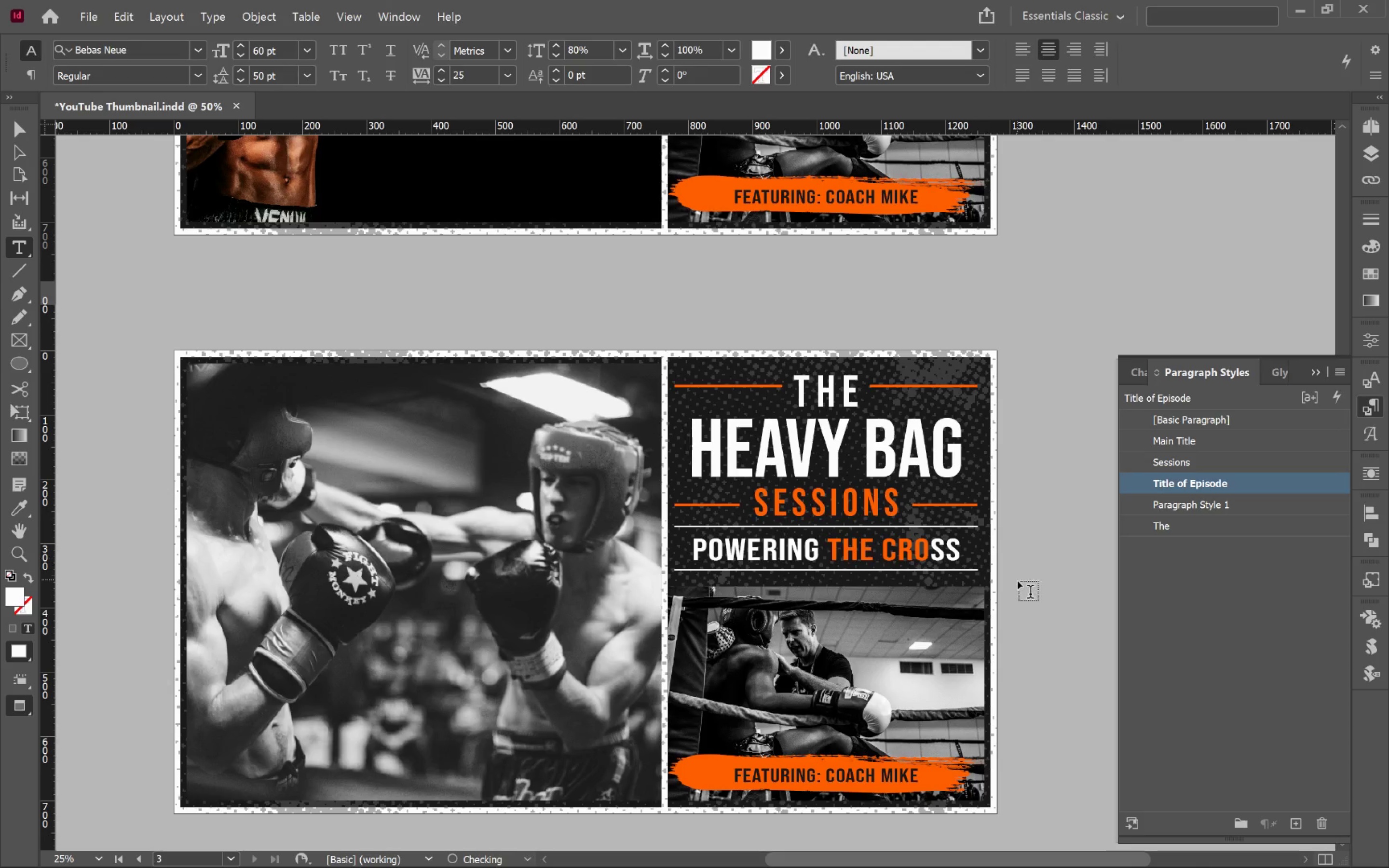 
left_click([1021, 586])
 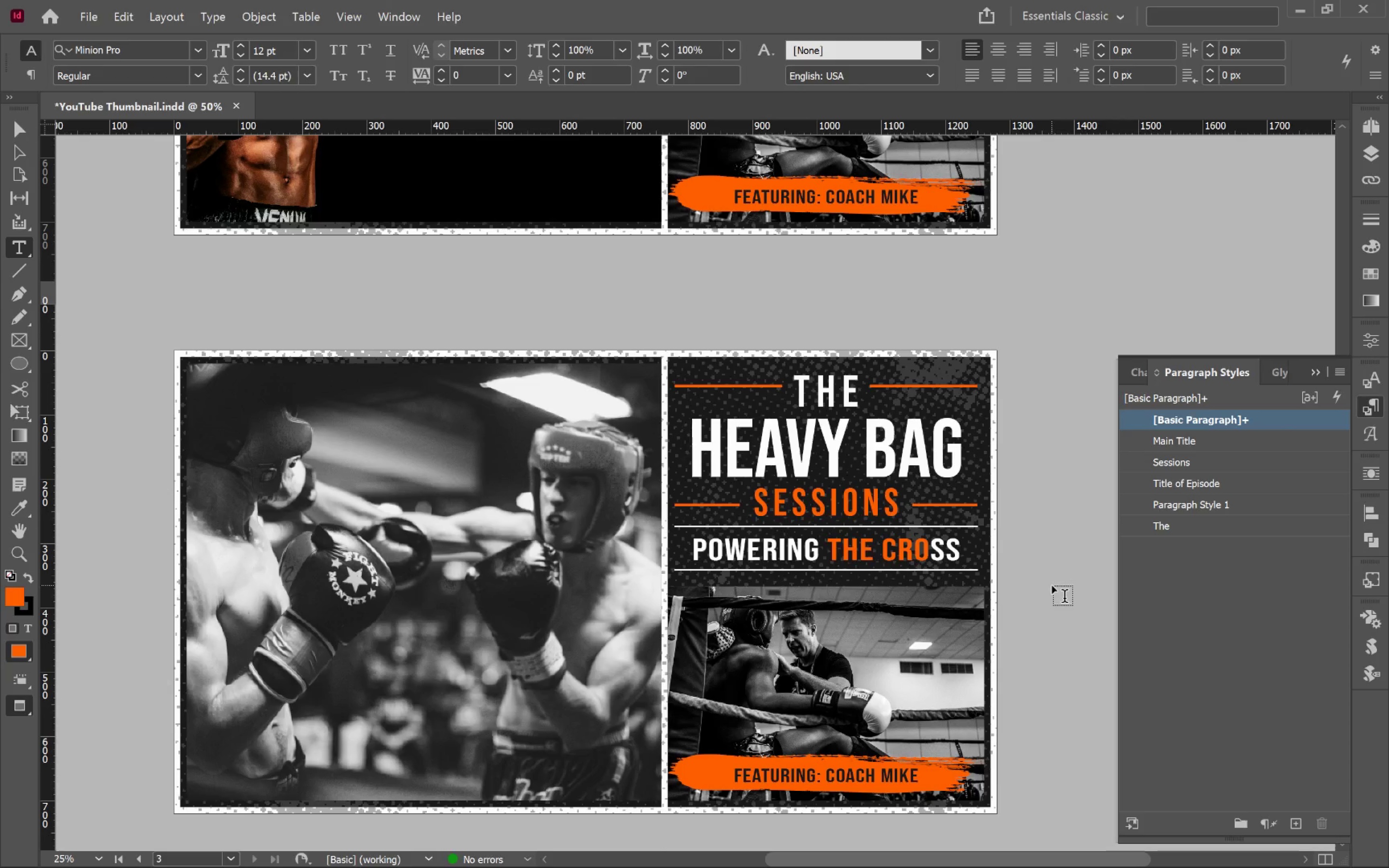 
scroll: coordinate [1053, 584], scroll_direction: up, amount: 1.0
 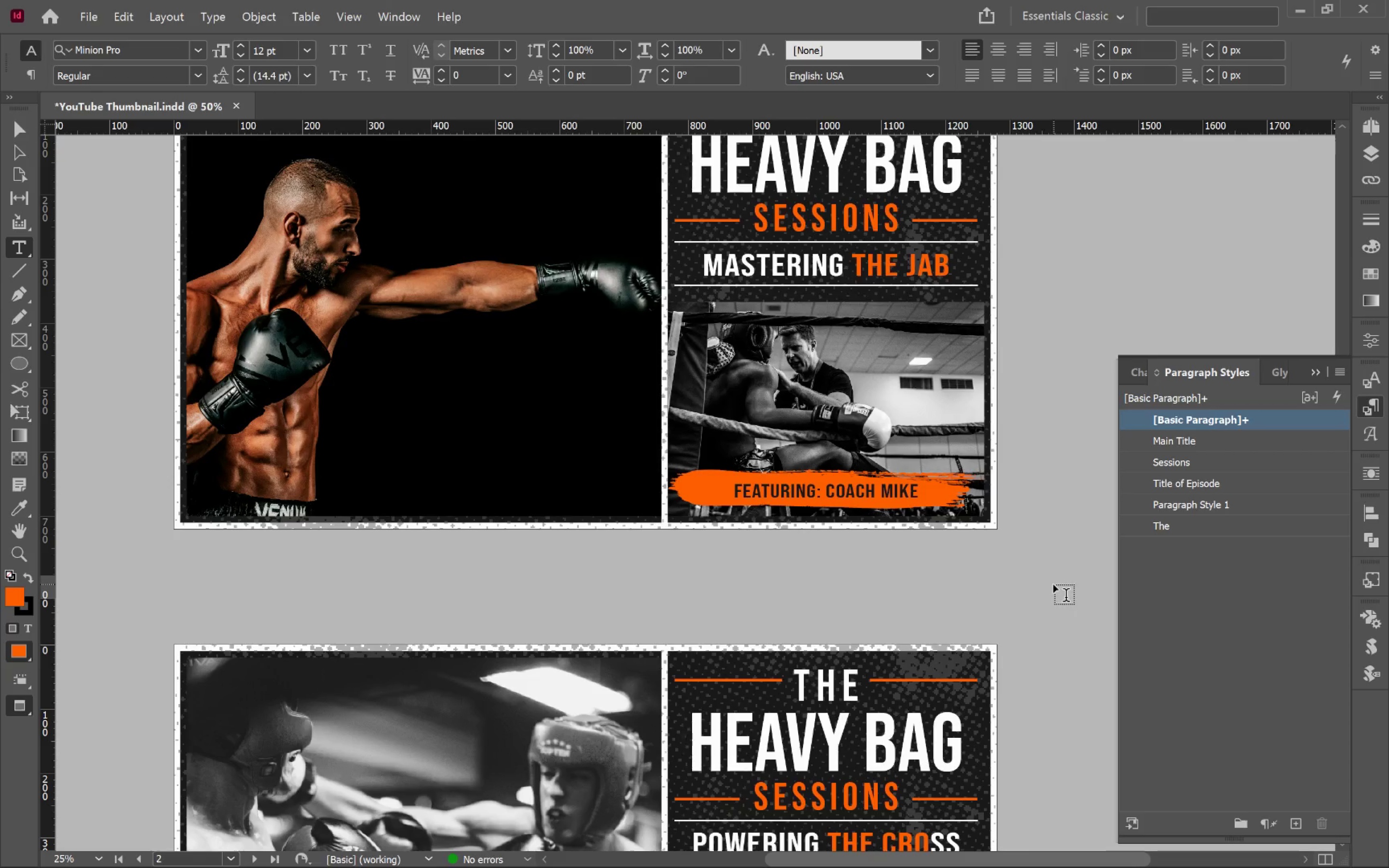 
scroll: coordinate [1053, 584], scroll_direction: down, amount: 5.0
 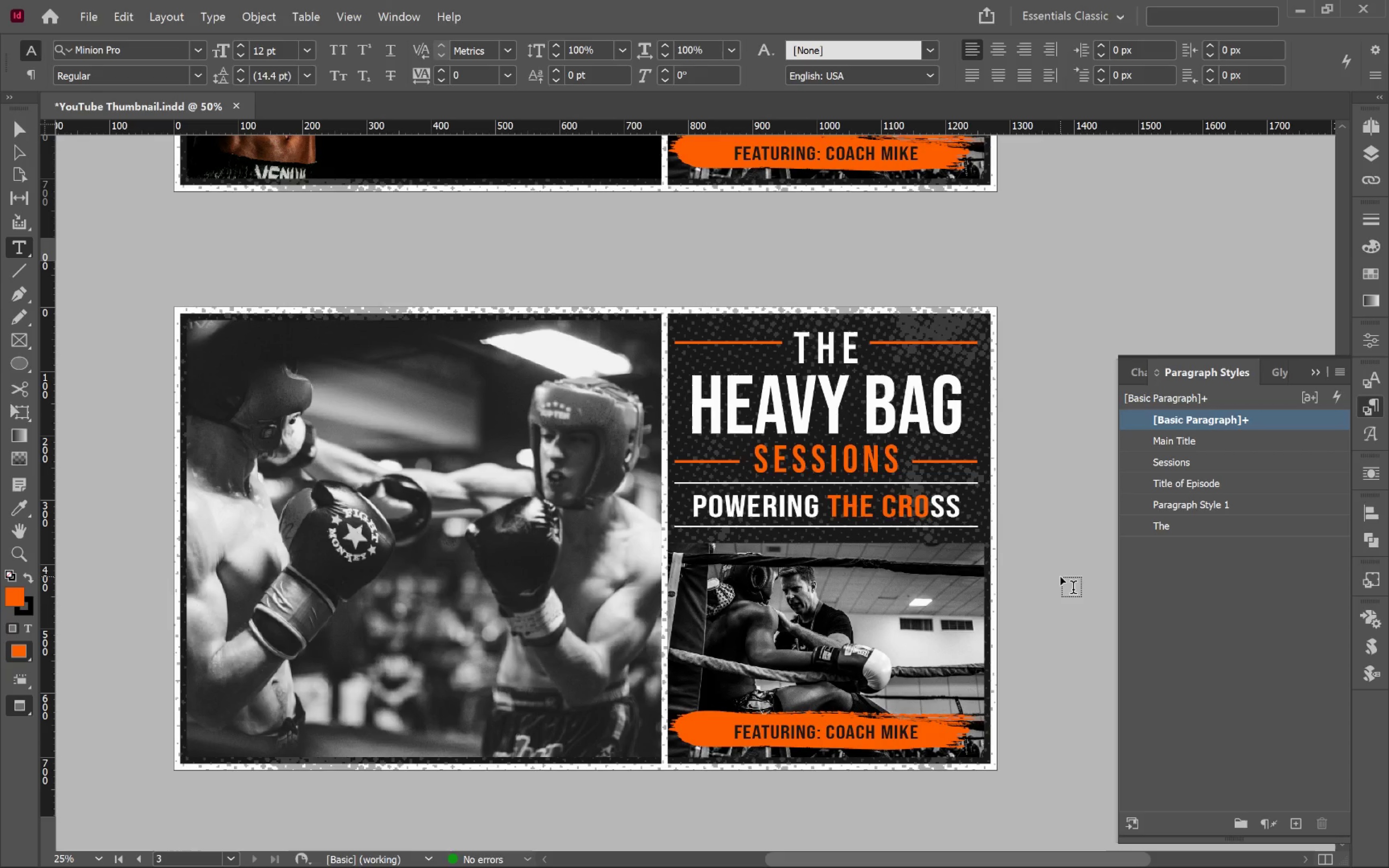 
hold_key(key=ControlLeft, duration=0.58)
left_click([1061, 577])
 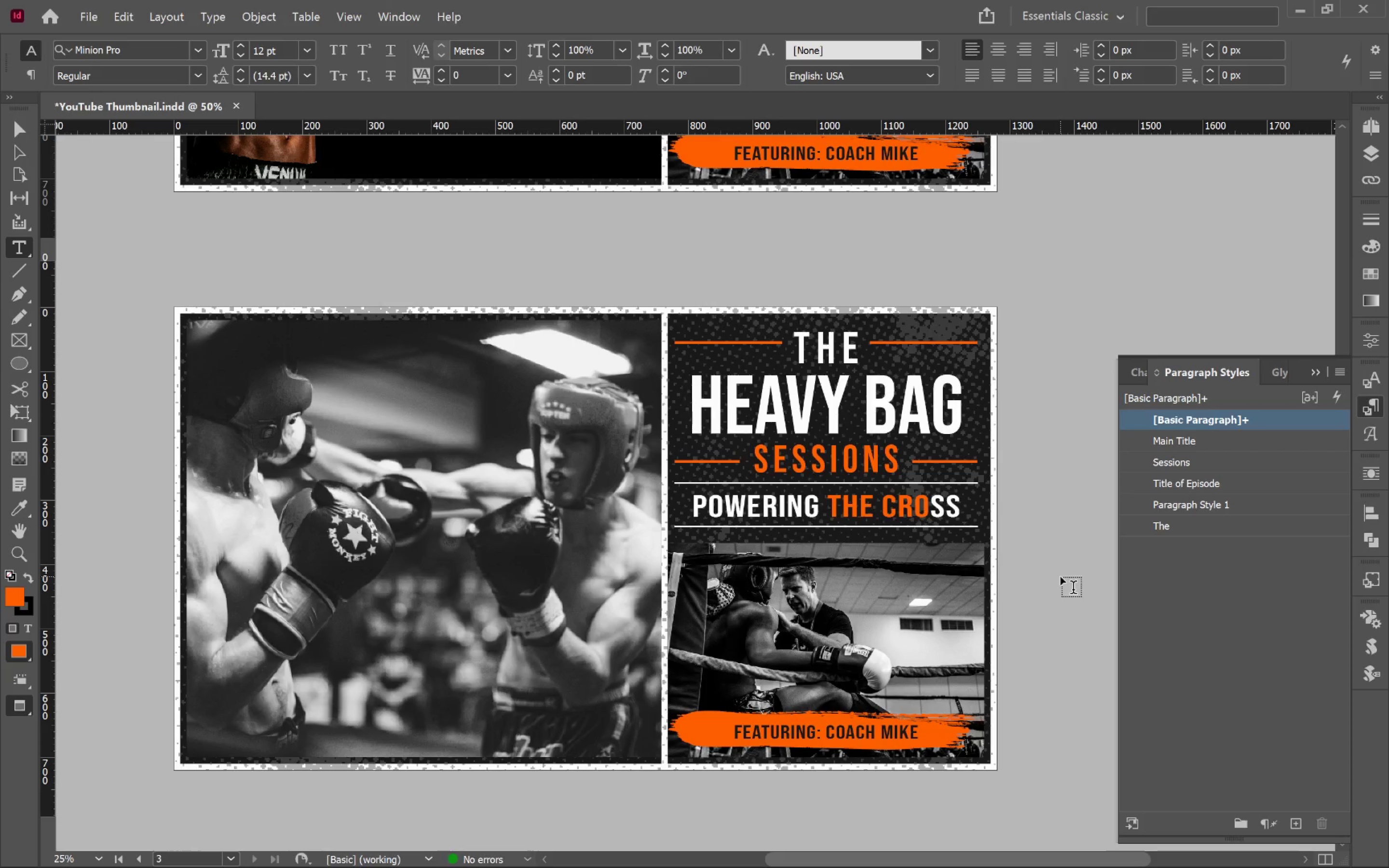 
key(V)
 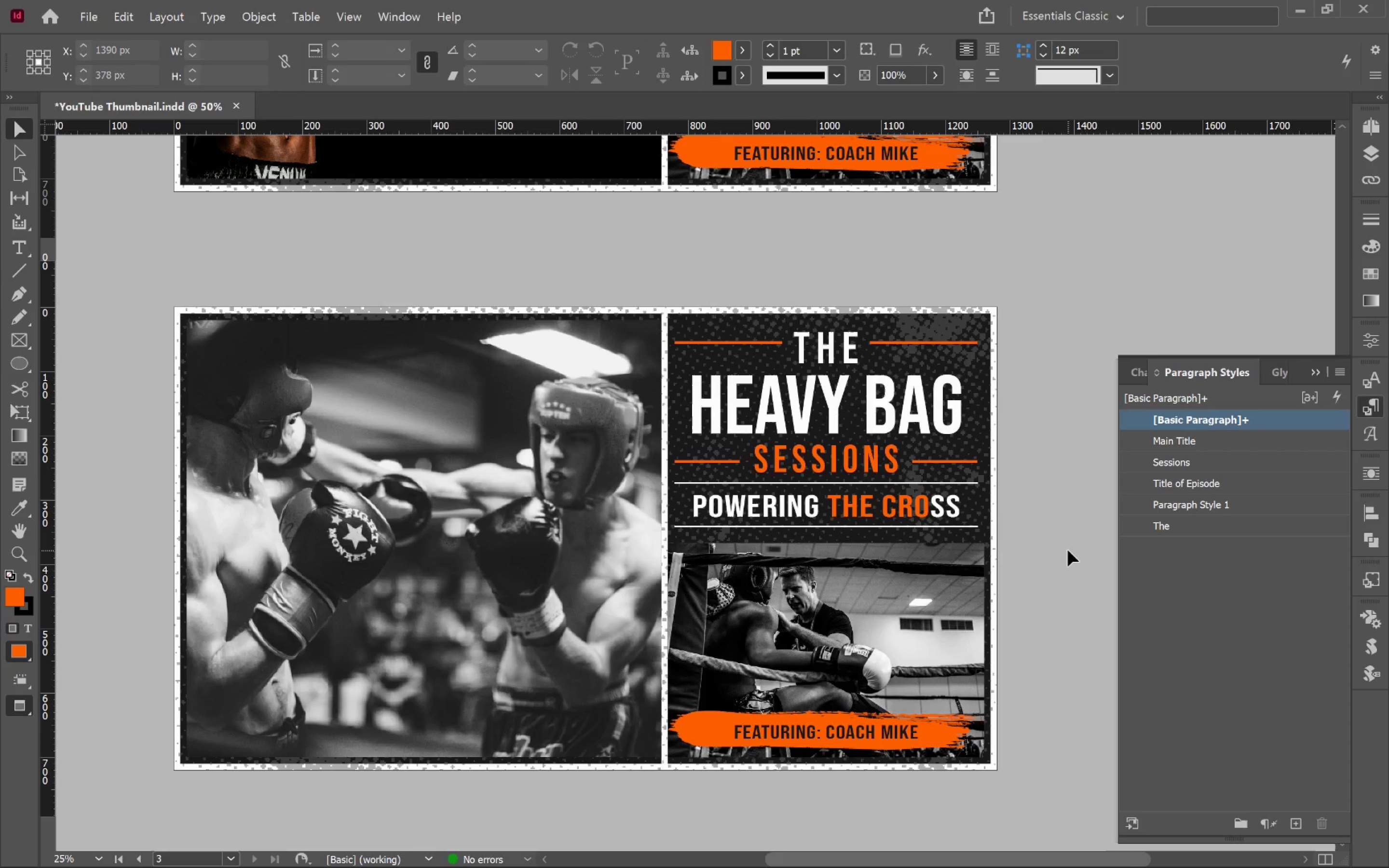 
left_click([1068, 550])
 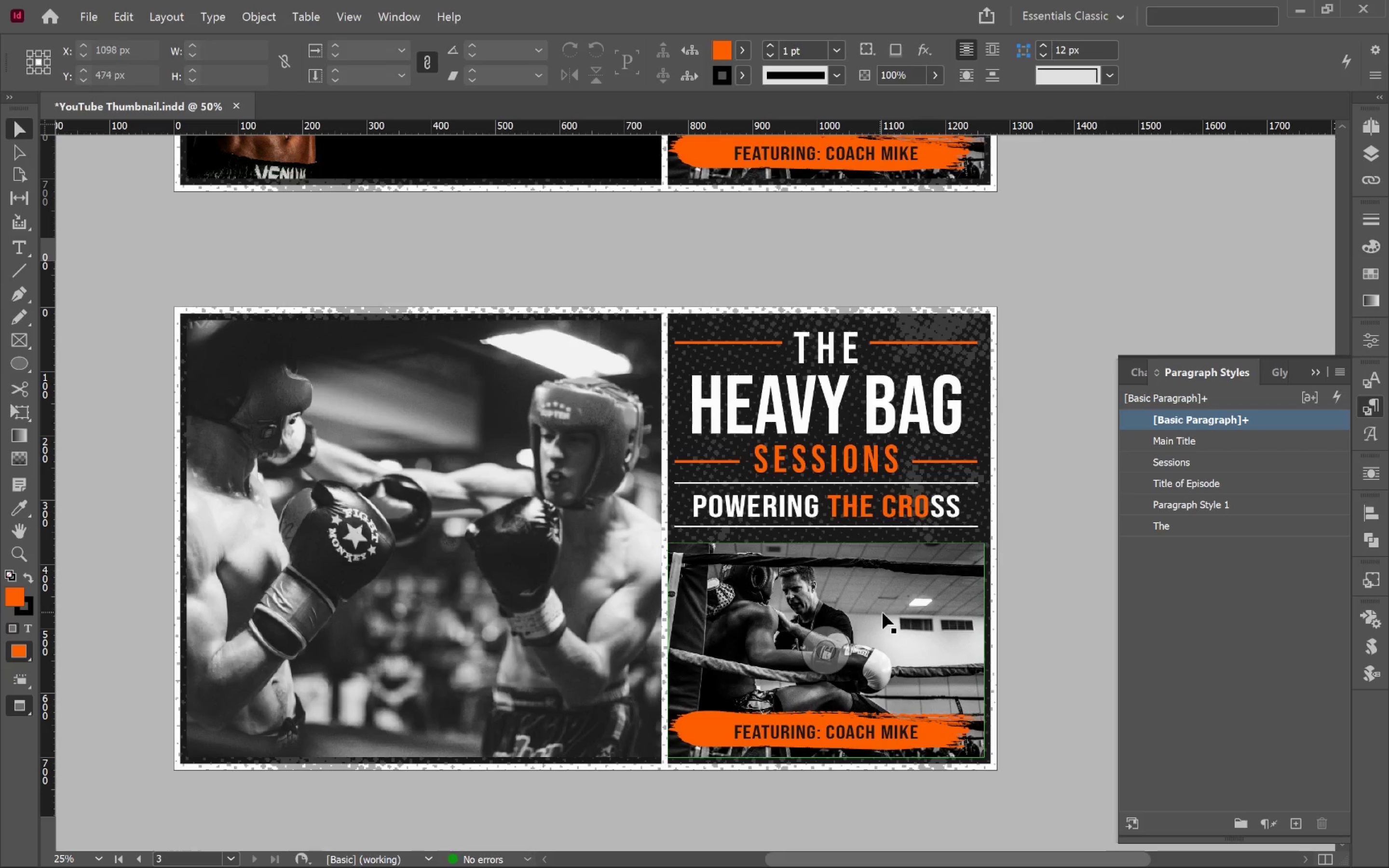 
left_click([886, 610])
 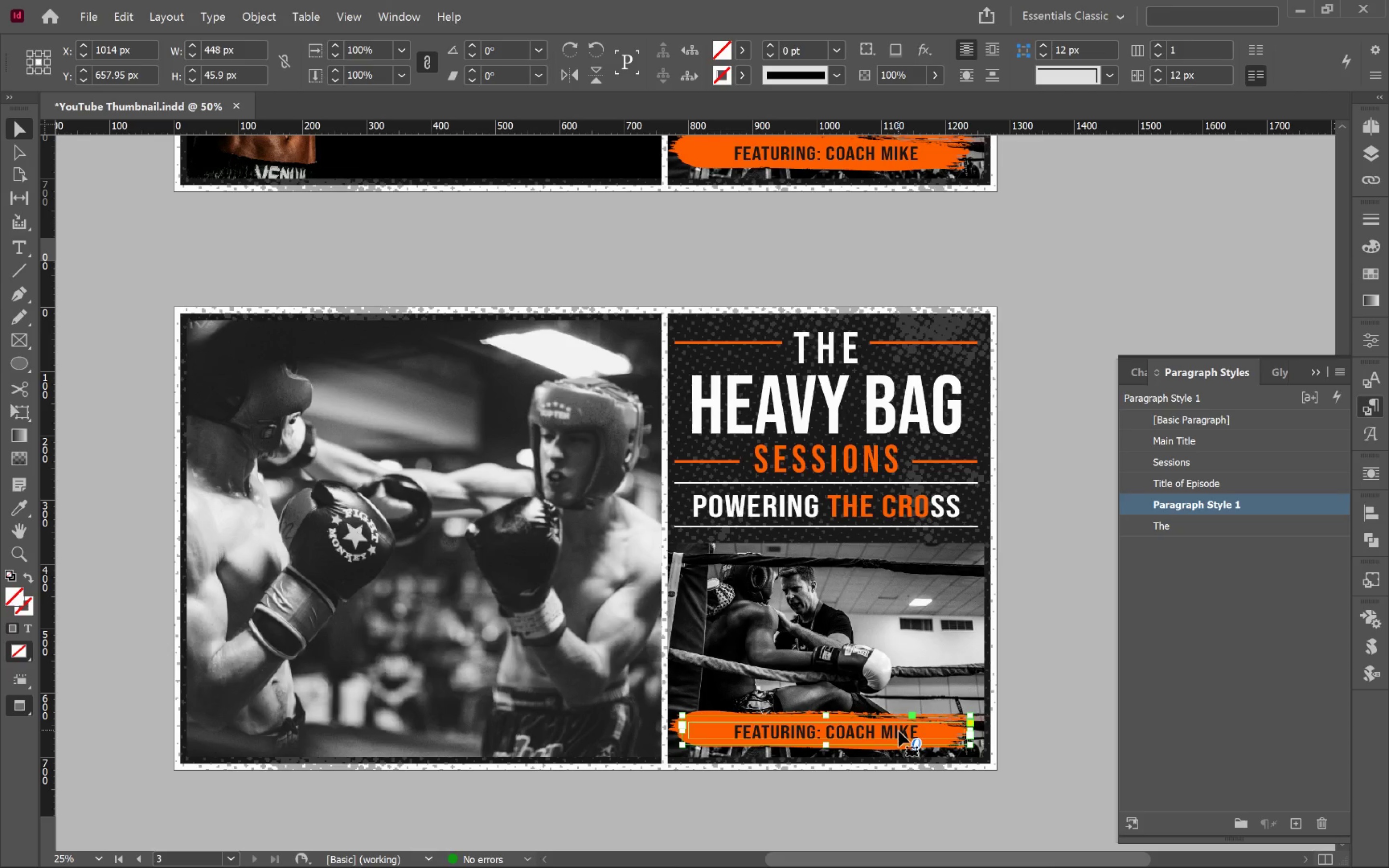 
hold_key(key=AltLeft, duration=0.68)